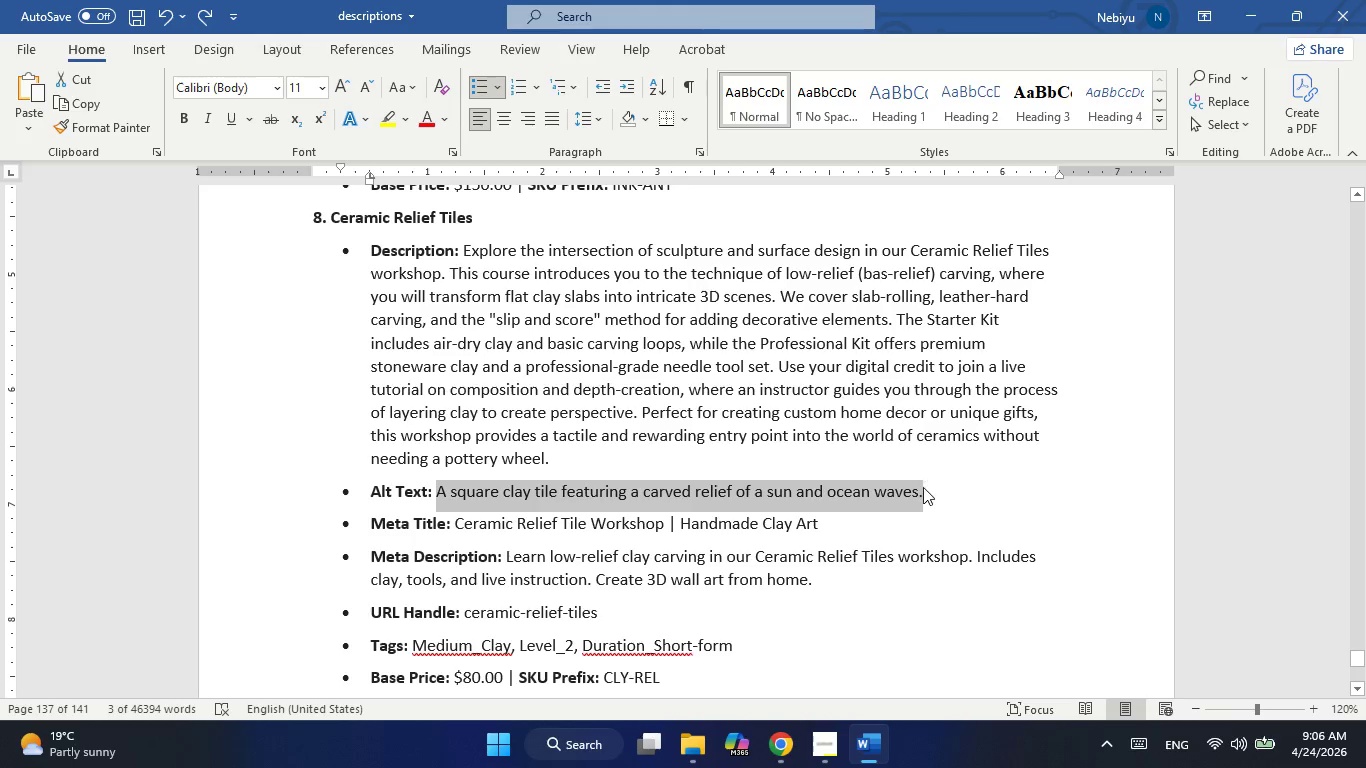 
key(Alt+AltLeft)
 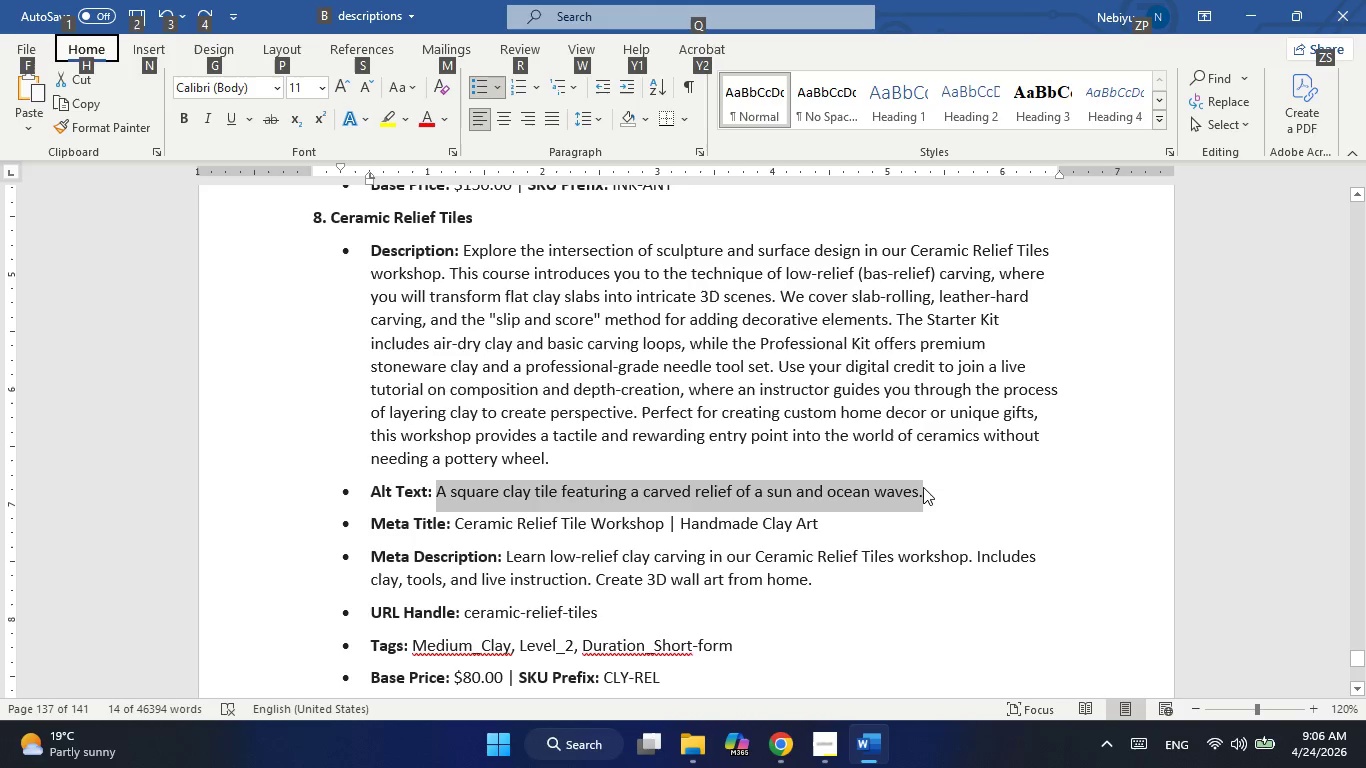 
key(Alt+AltLeft)
 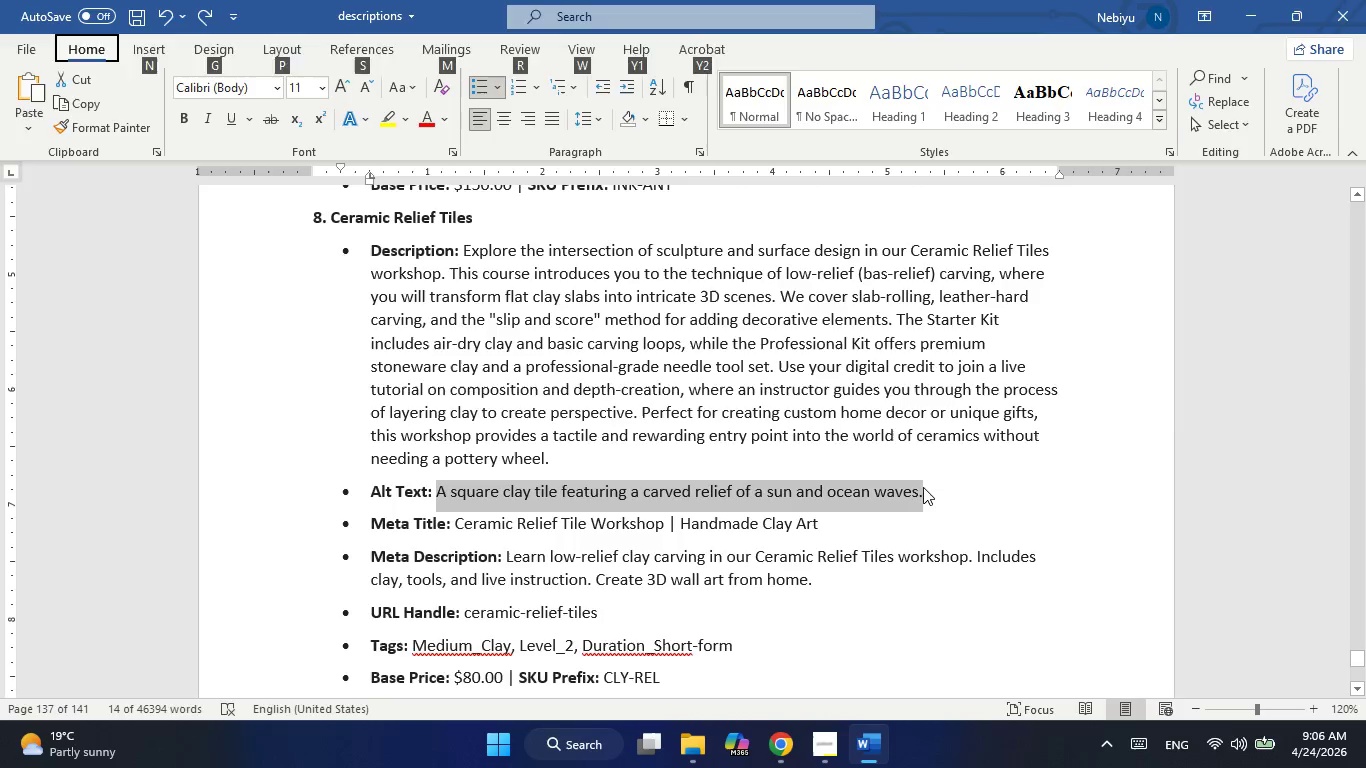 
key(Alt+Tab)
 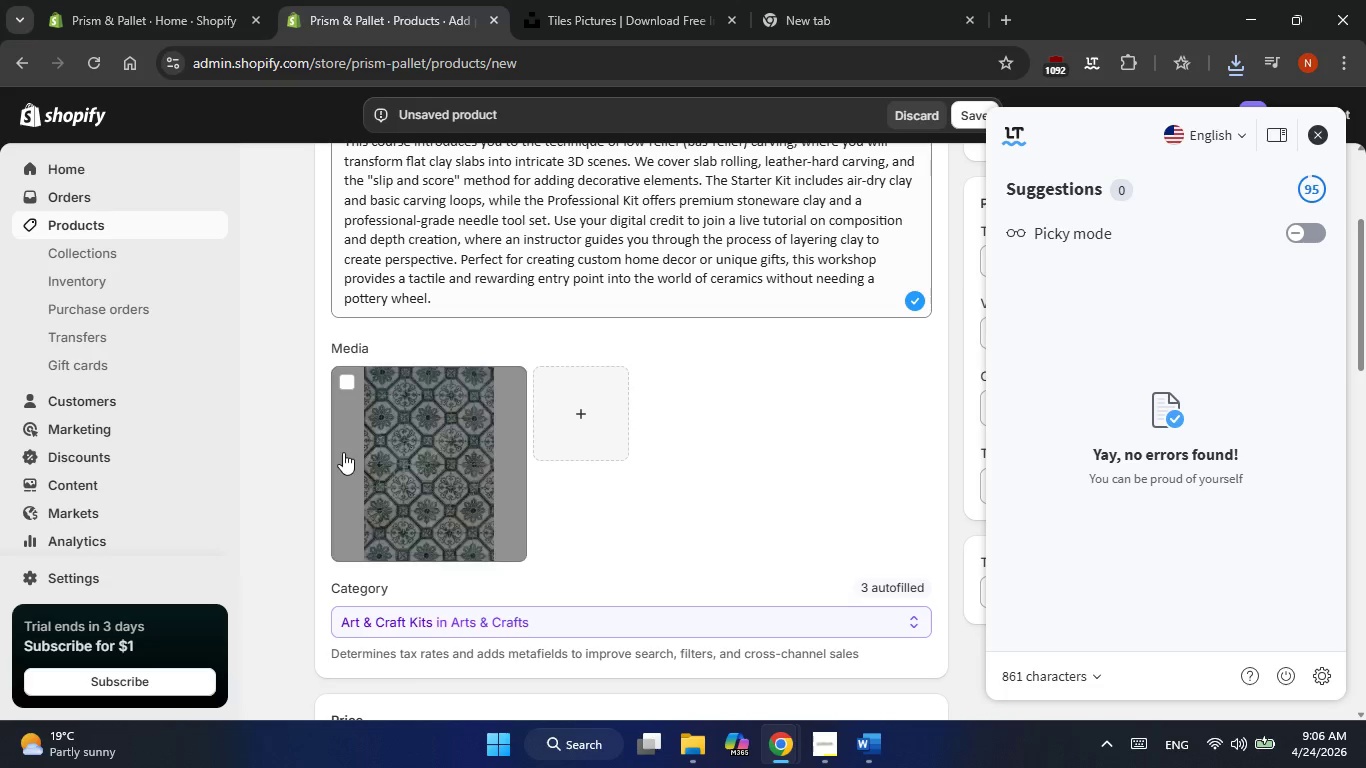 
left_click([343, 449])
 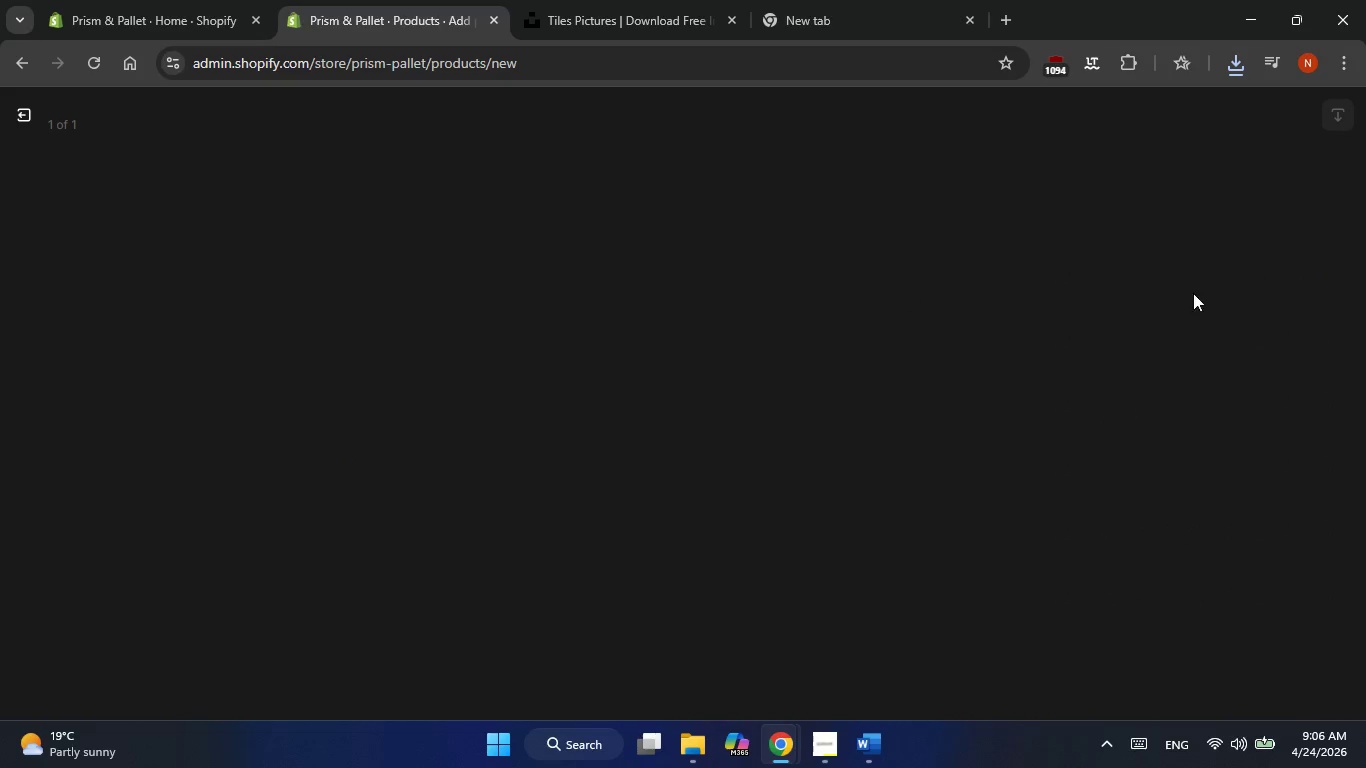 
wait(7.06)
 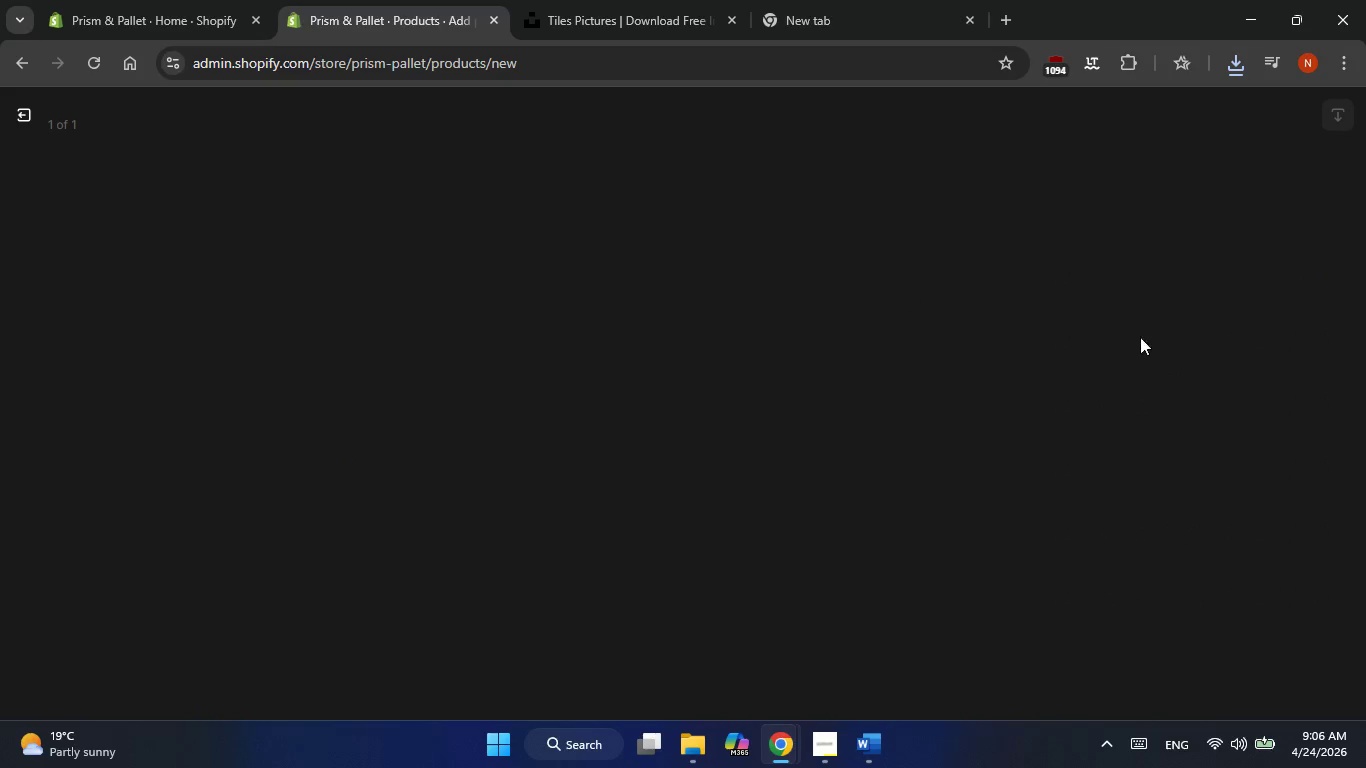 
mouse_move([1181, 282])
 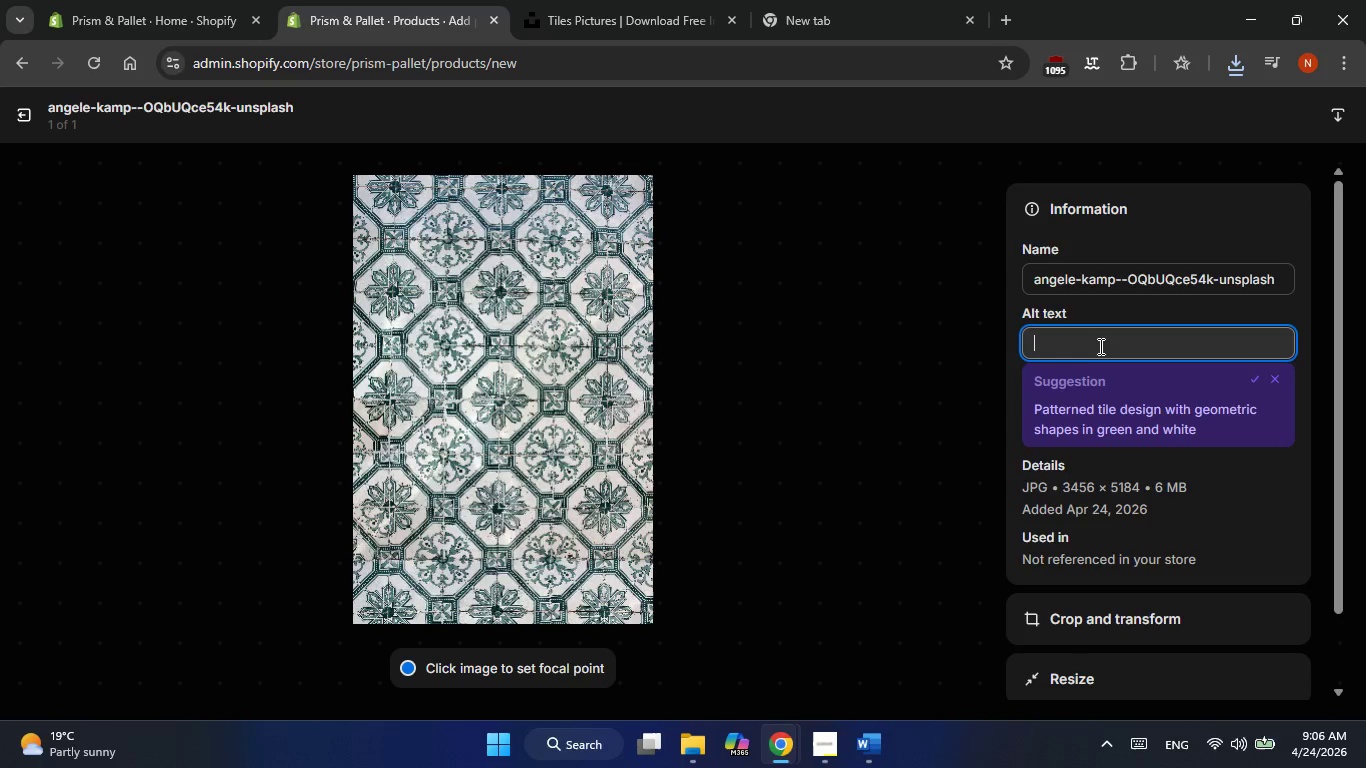 
double_click([1099, 346])
 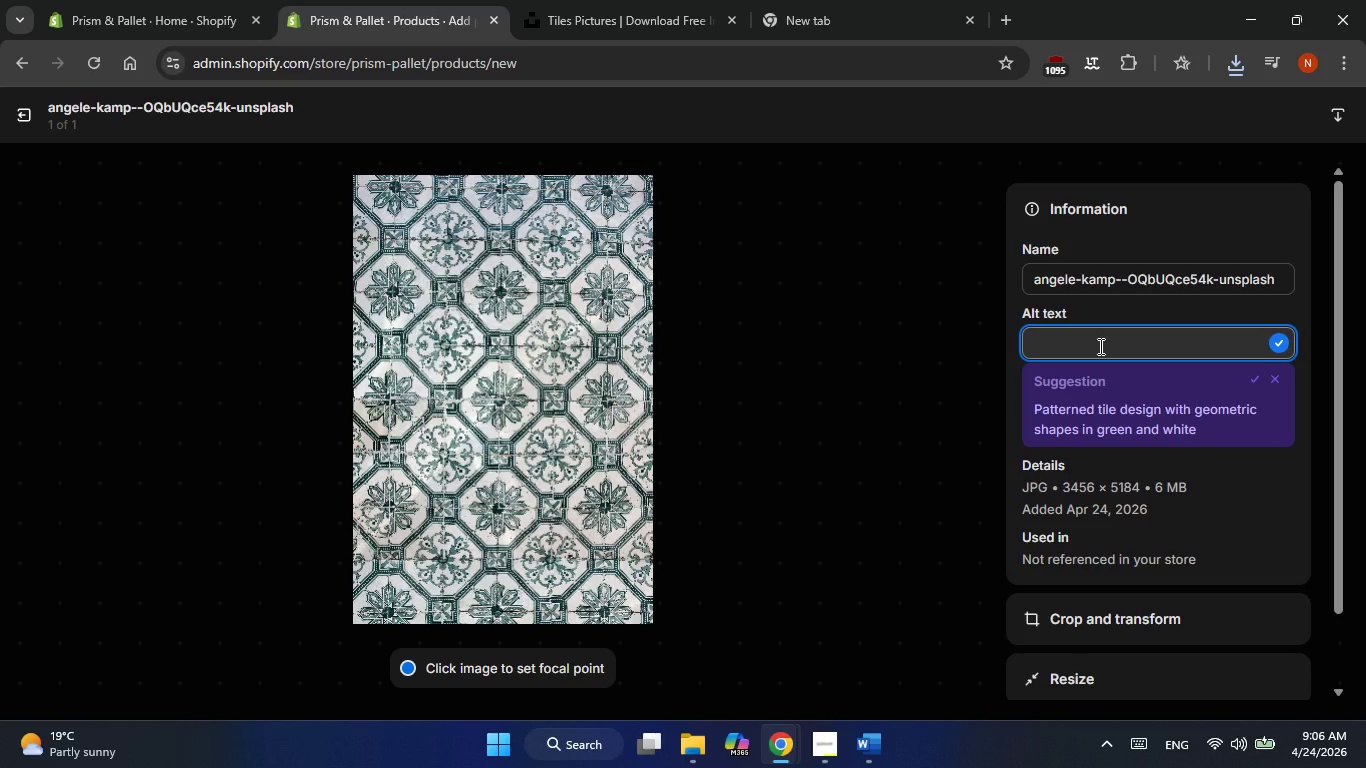 
key(Control+ControlLeft)
 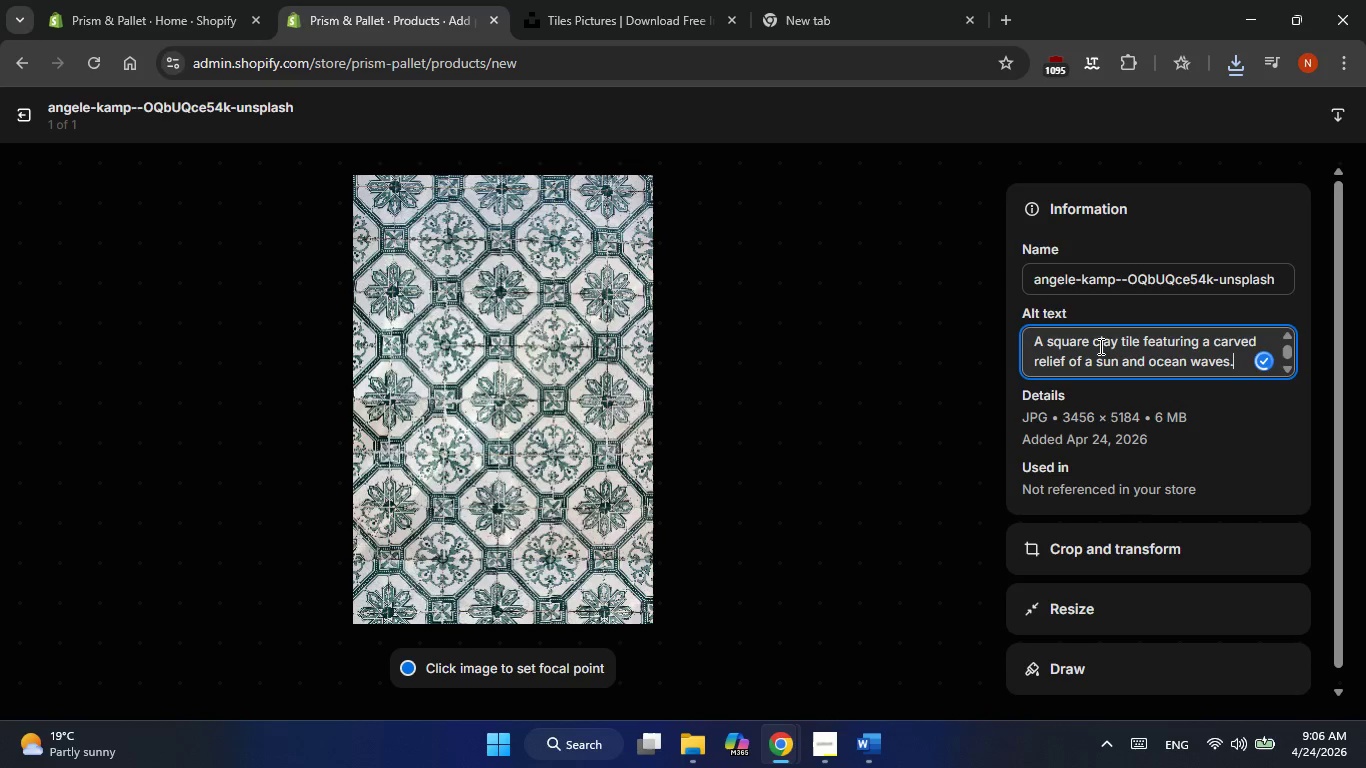 
key(Control+V)
 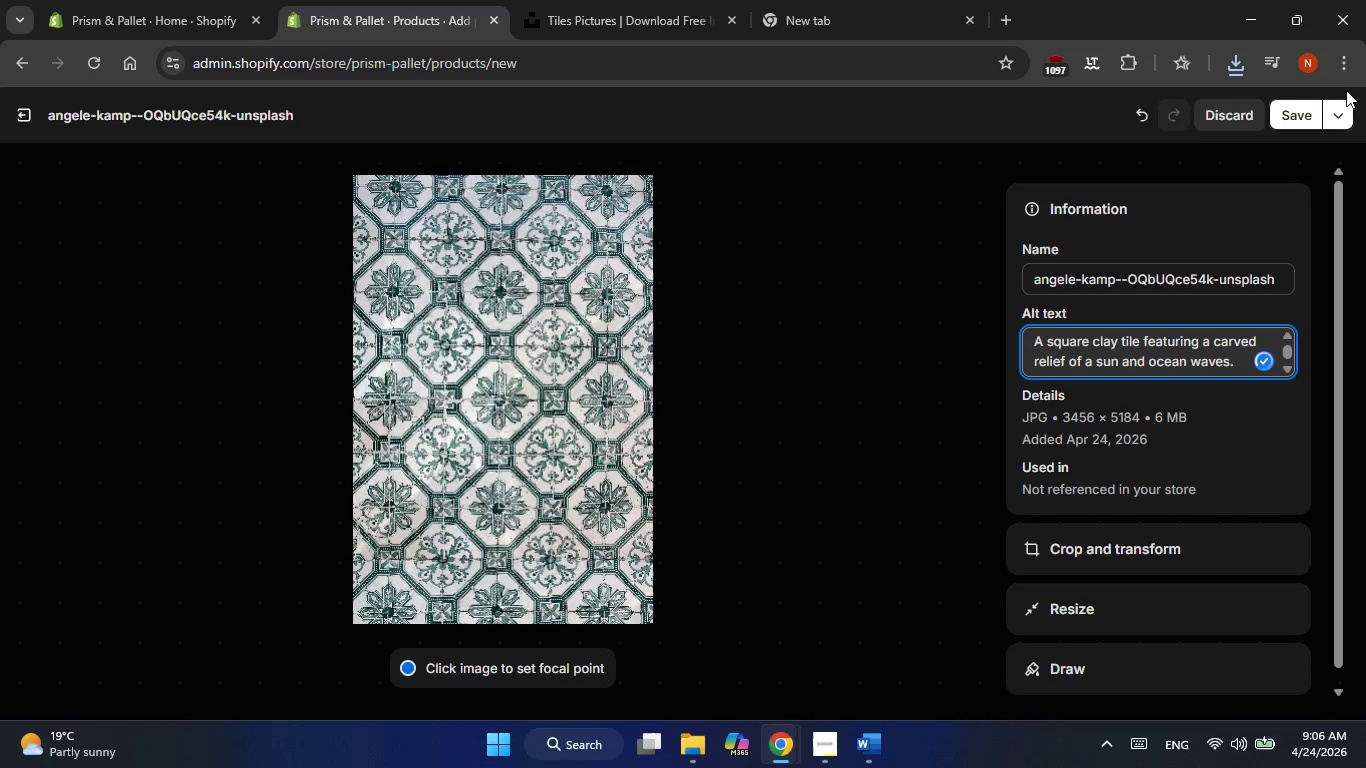 
left_click([1295, 105])
 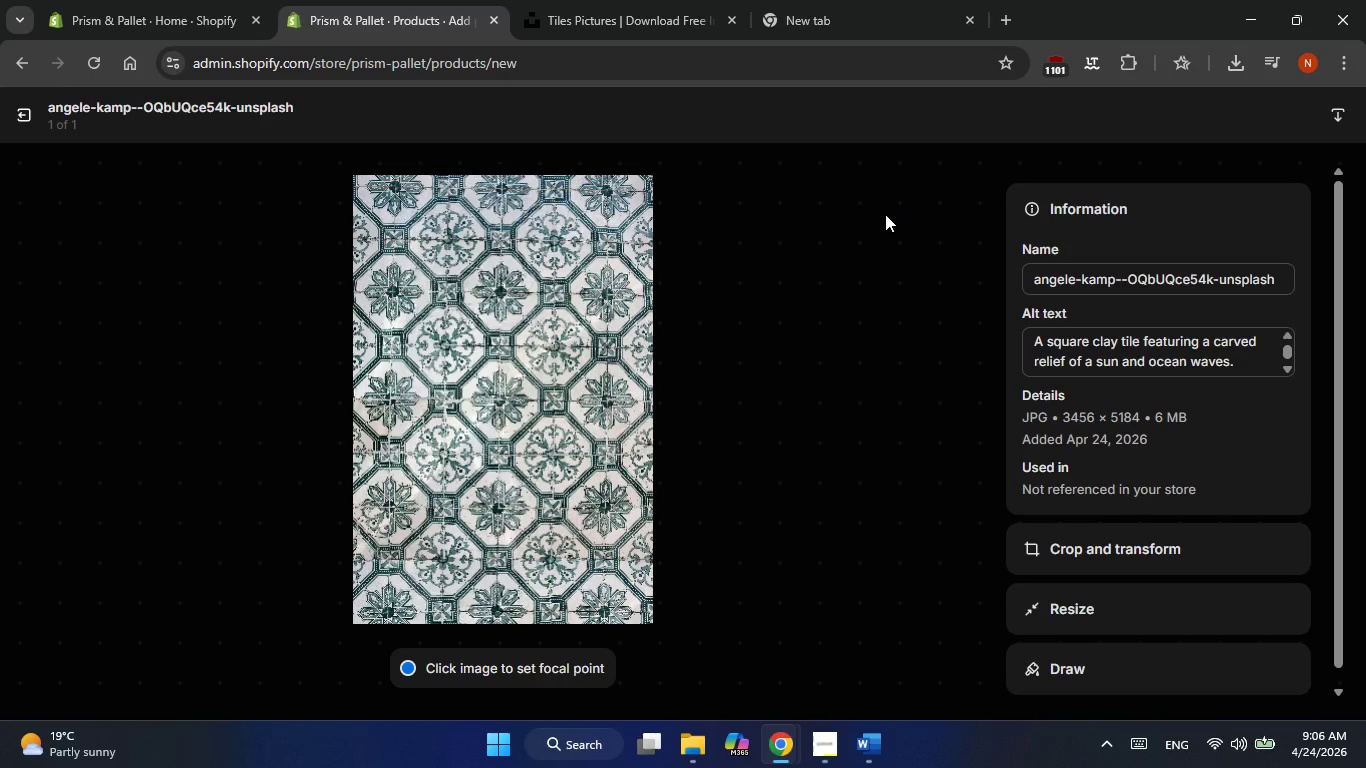 
wait(14.64)
 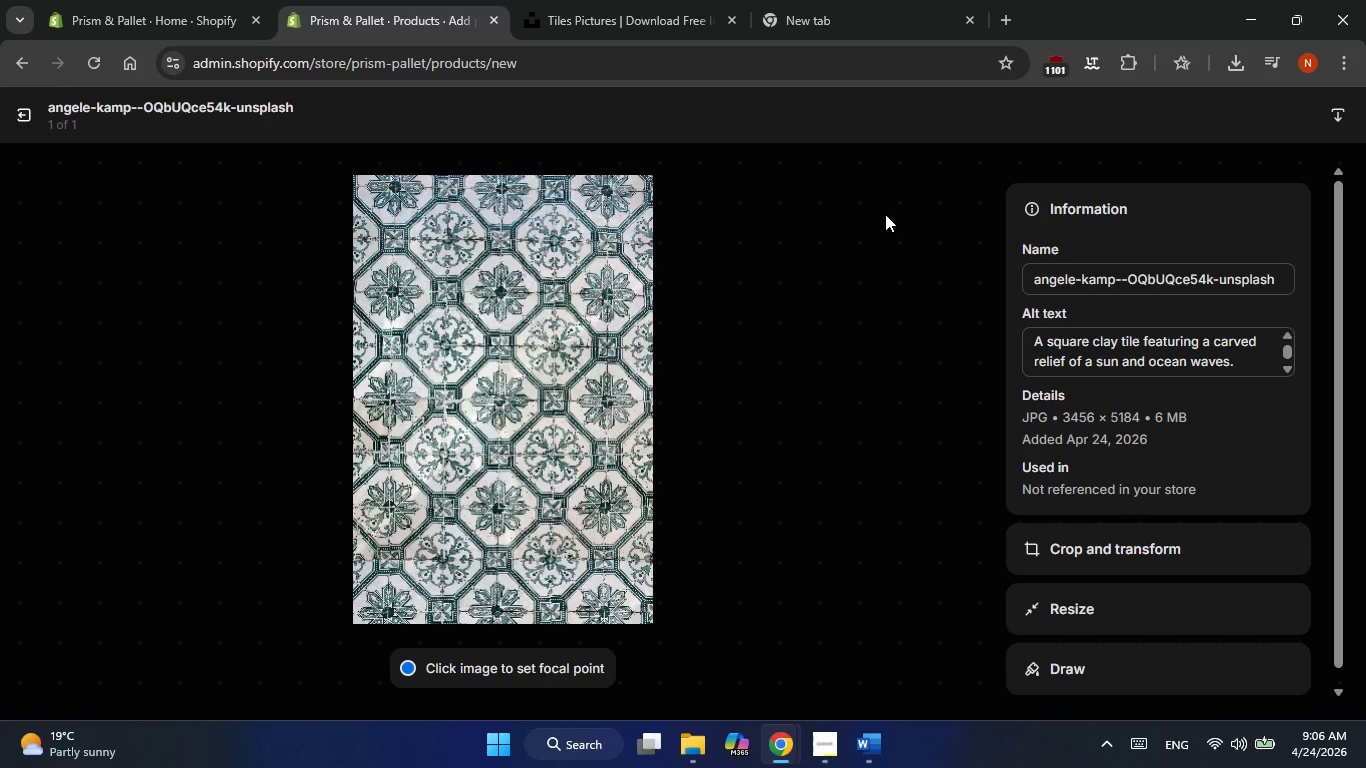 
left_click([13, 126])
 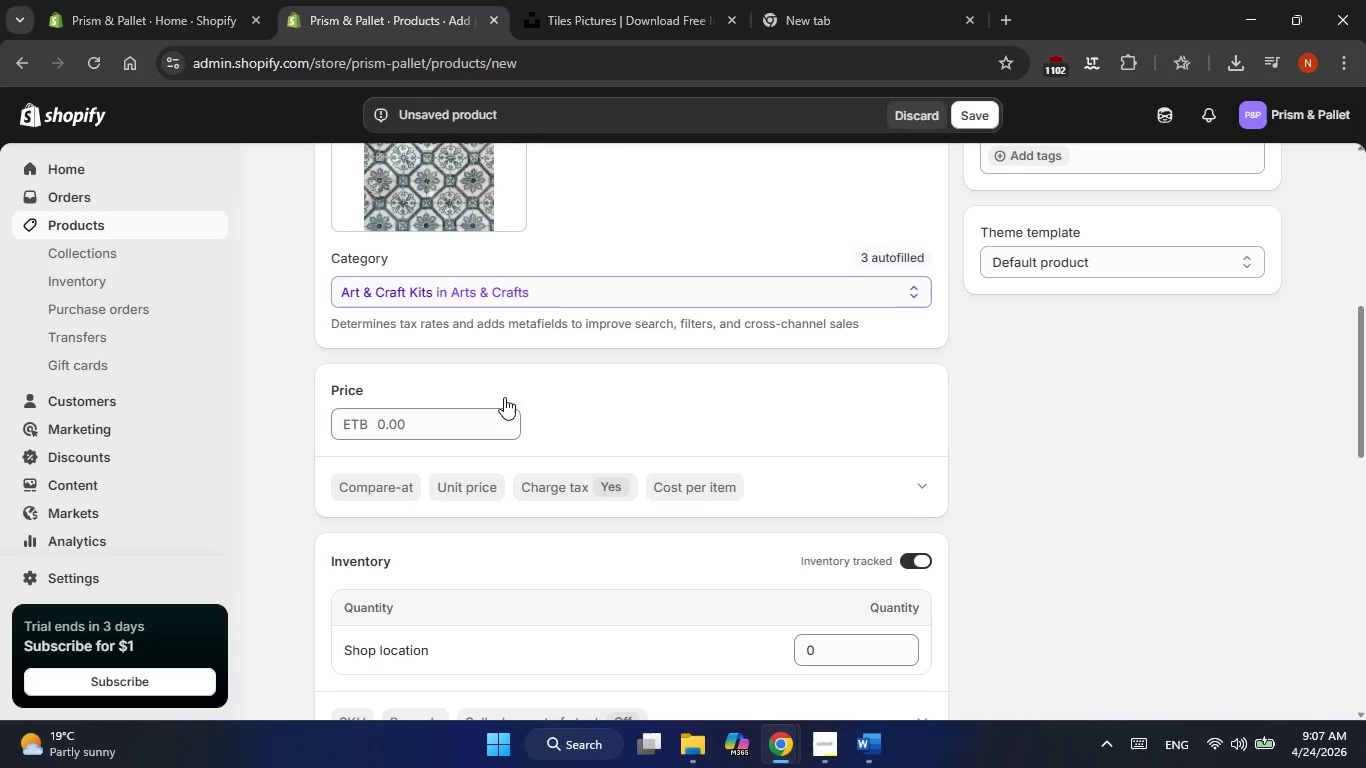 
left_click([428, 431])
 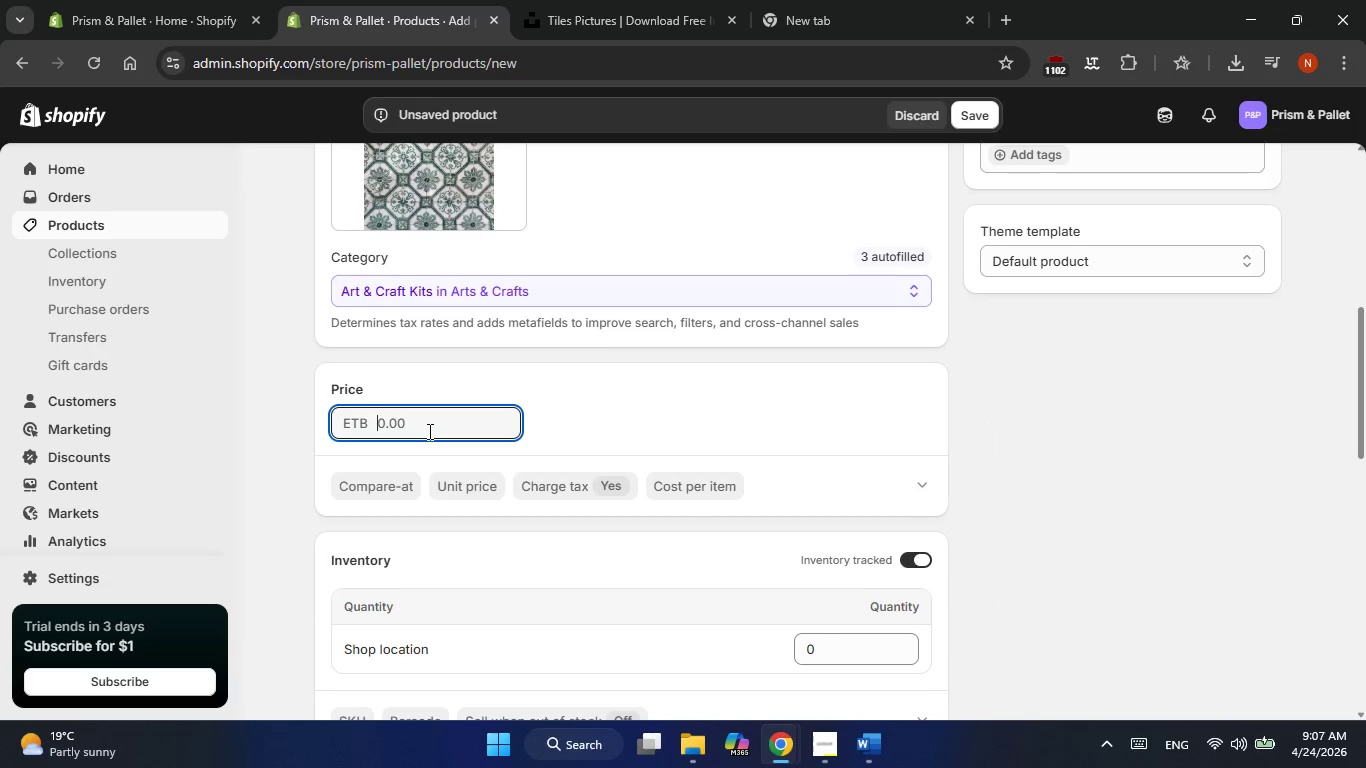 
key(Alt+AltLeft)
 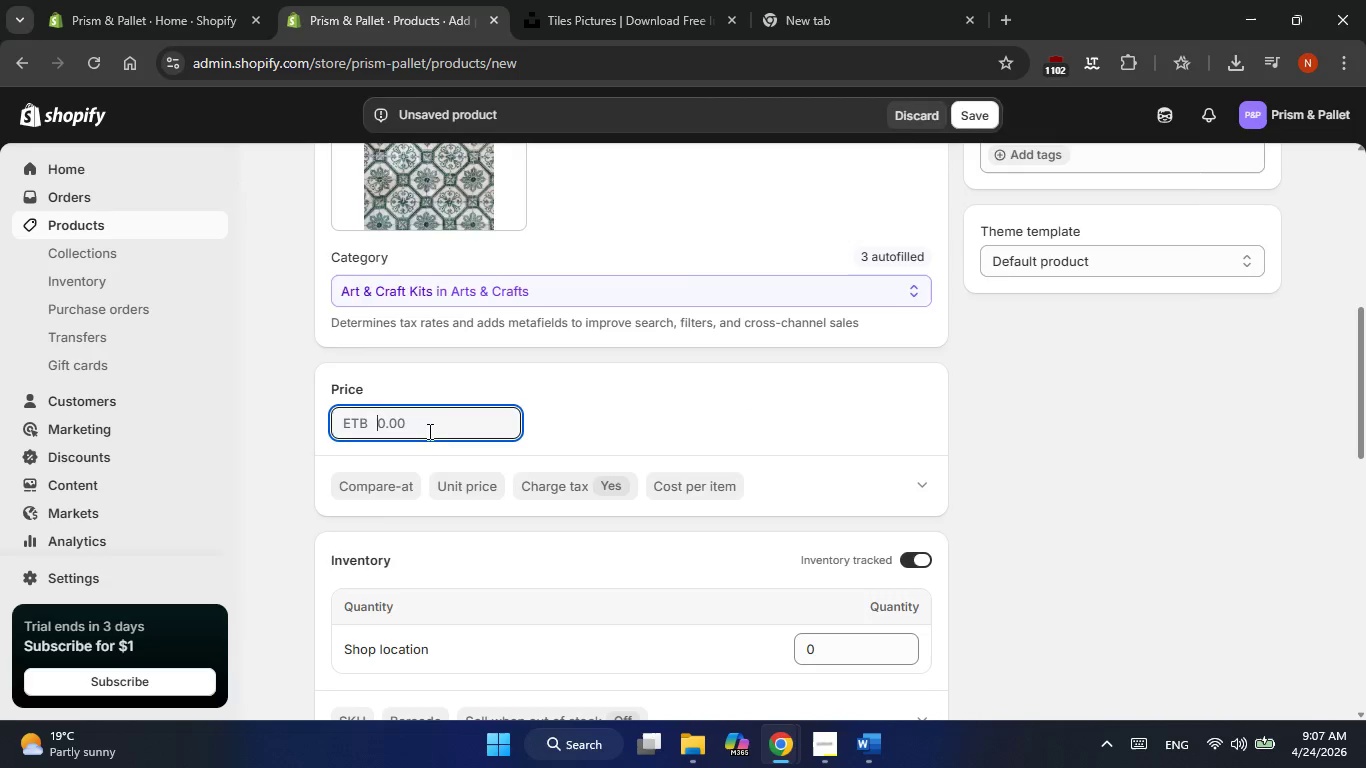 
key(Alt+Tab)
 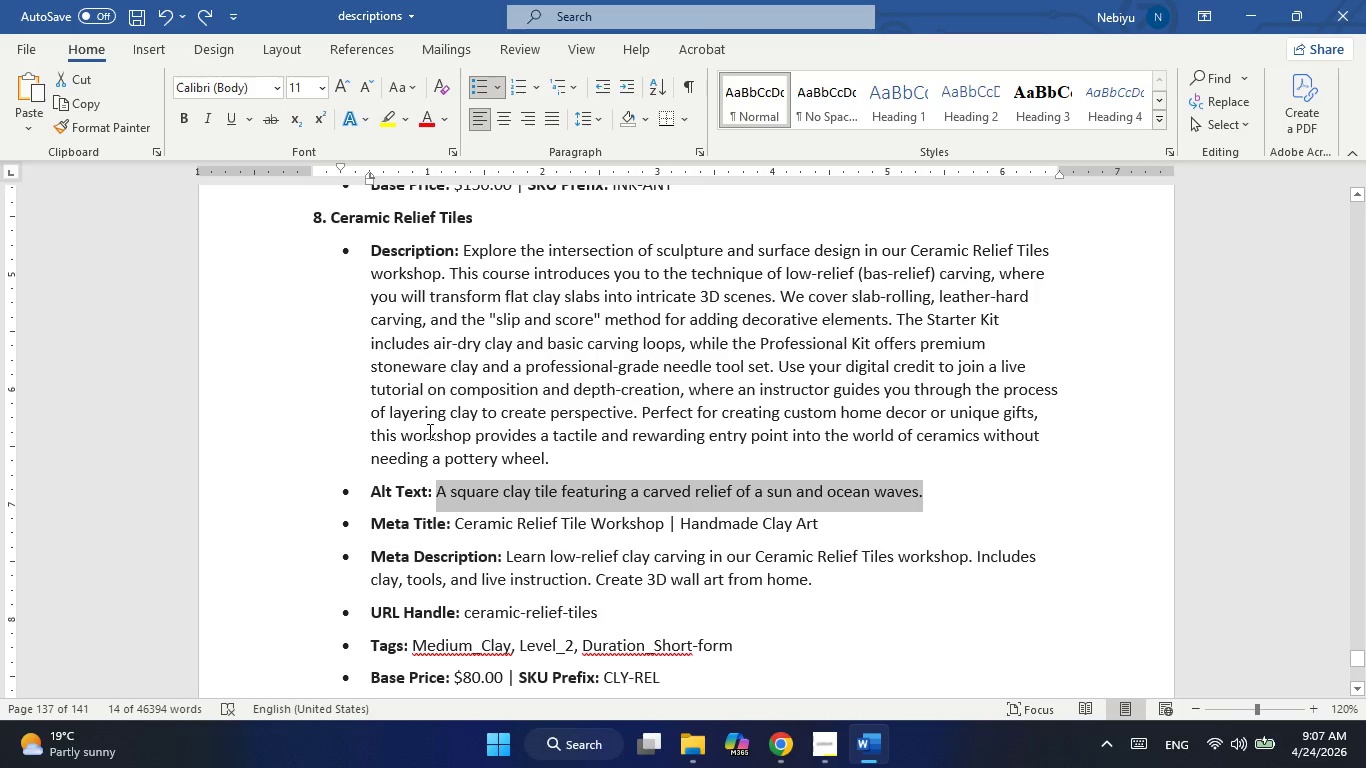 
key(Alt+AltLeft)
 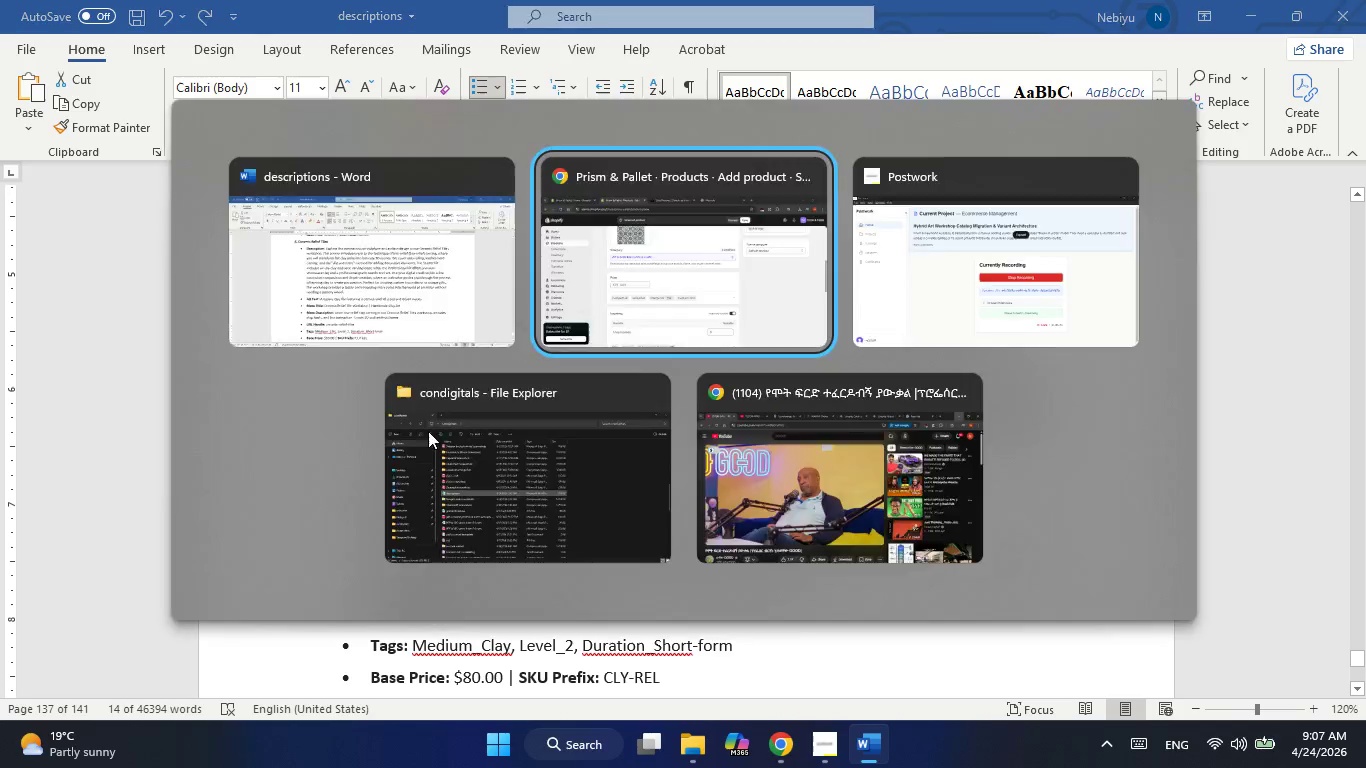 
key(Alt+Tab)
 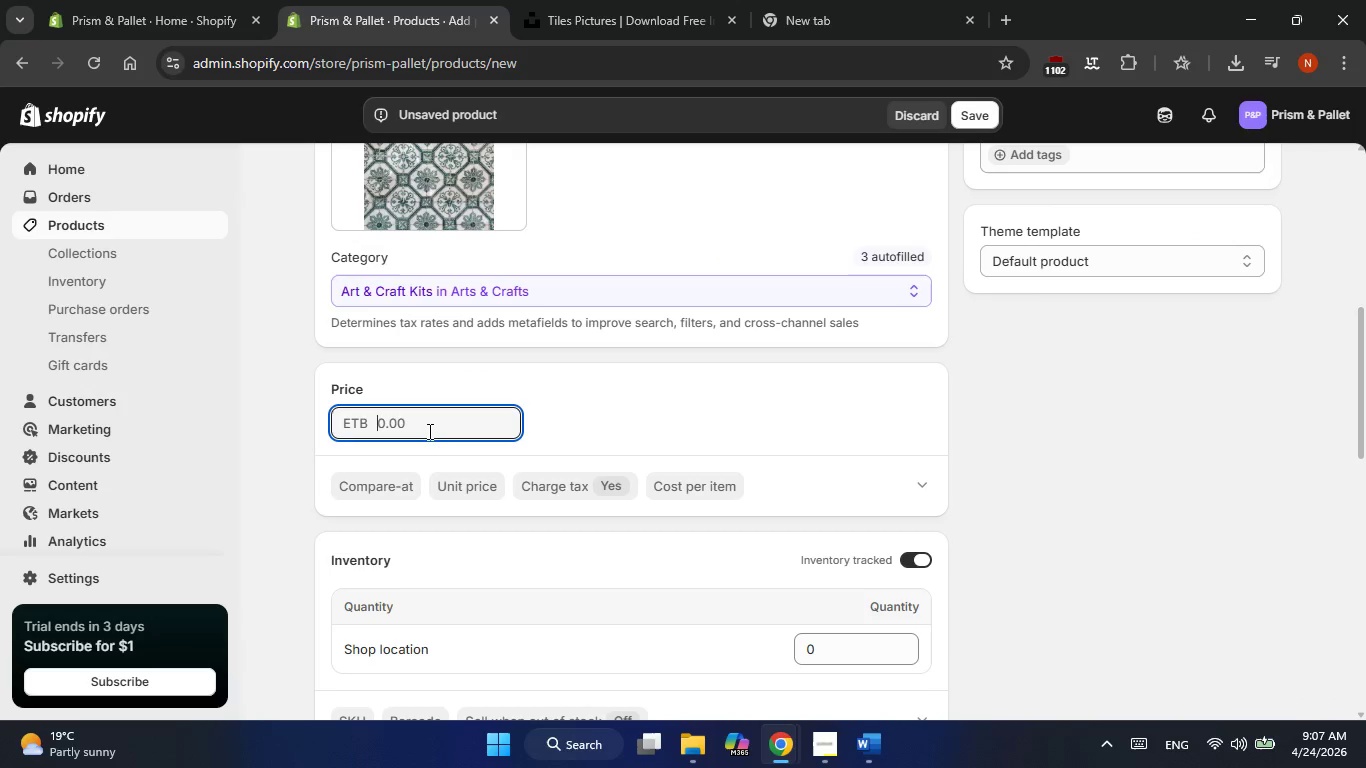 
key(Numpad8)
 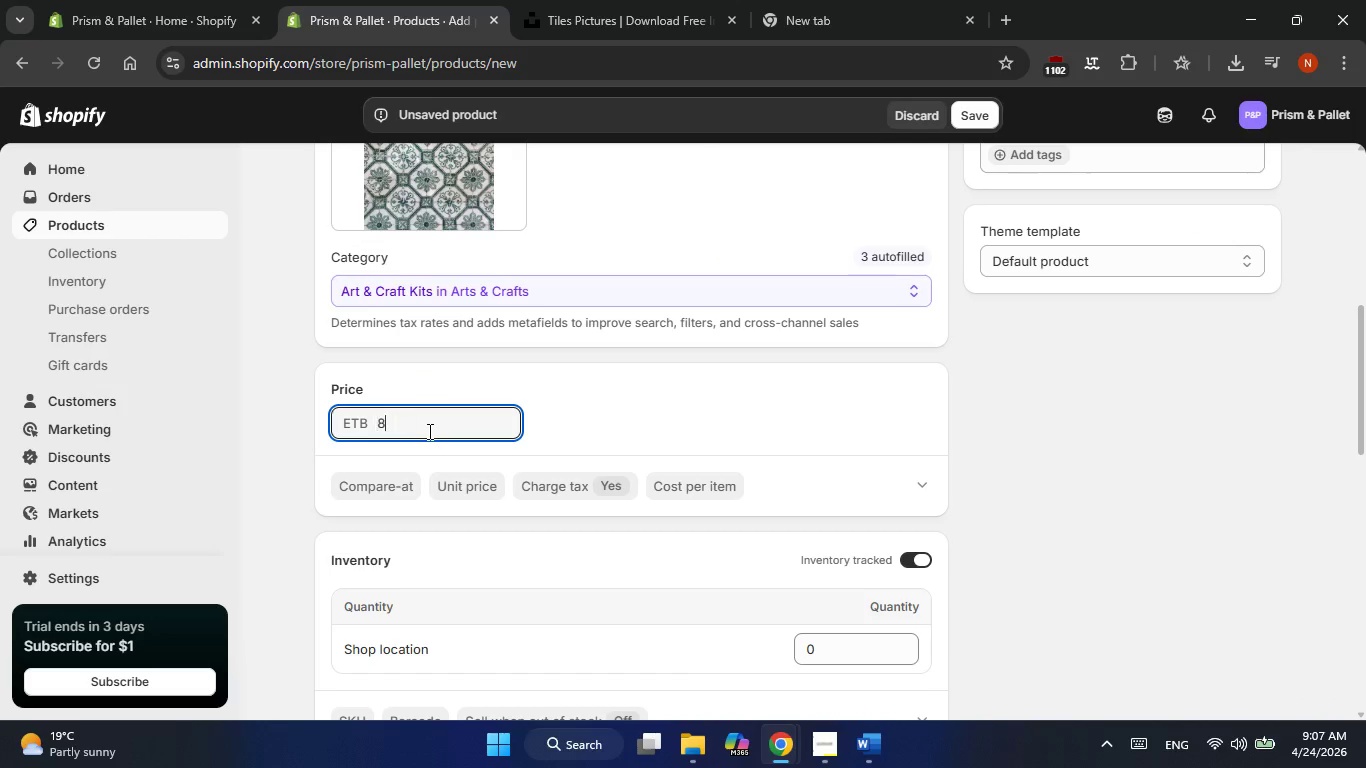 
key(Numpad0)
 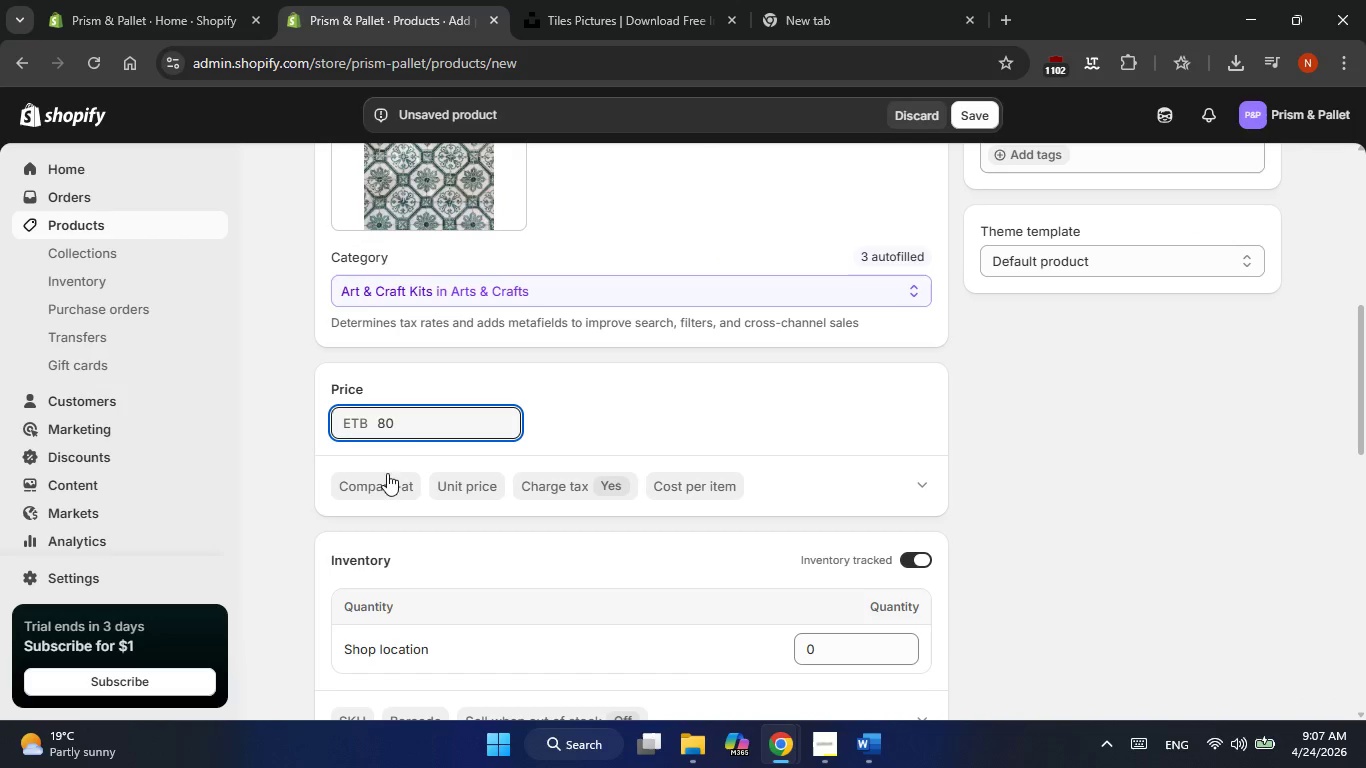 
left_click([376, 486])
 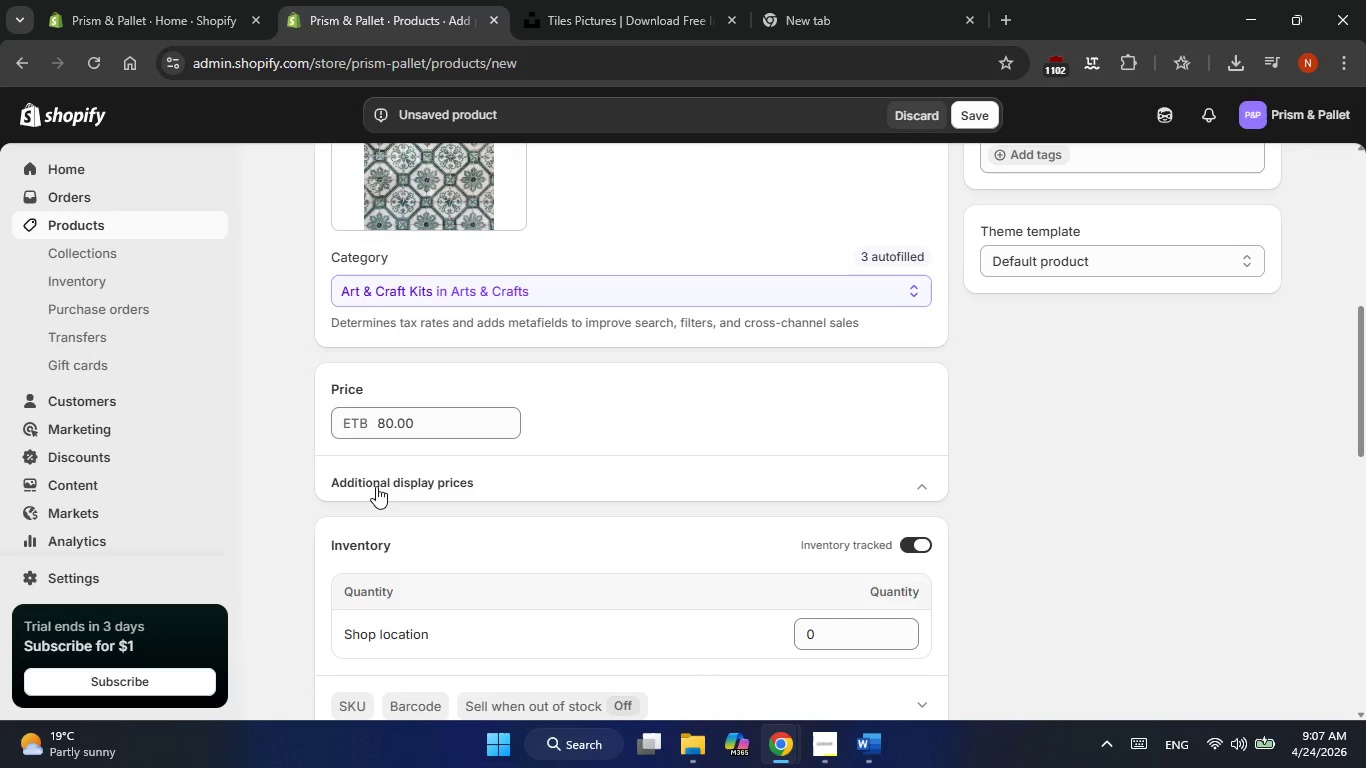 
key(Numpad9)
 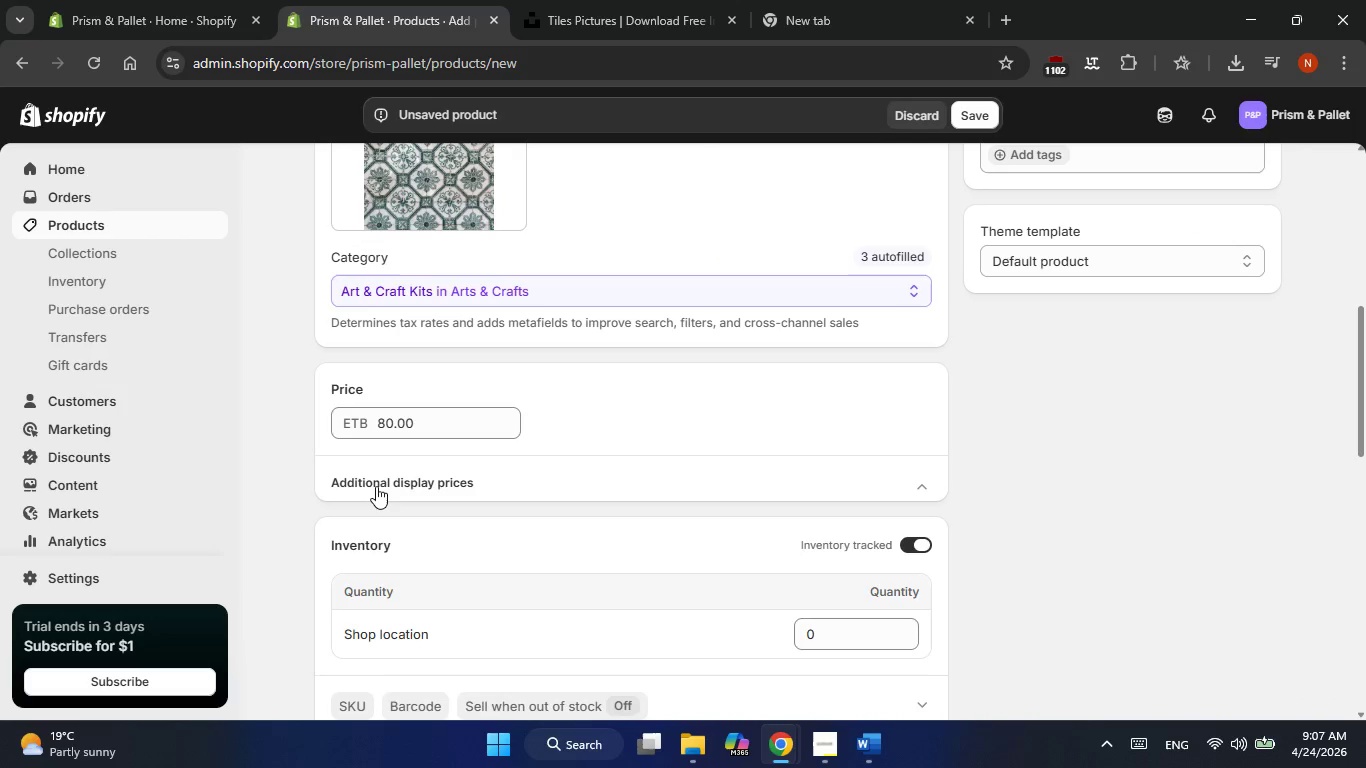 
key(Numpad0)
 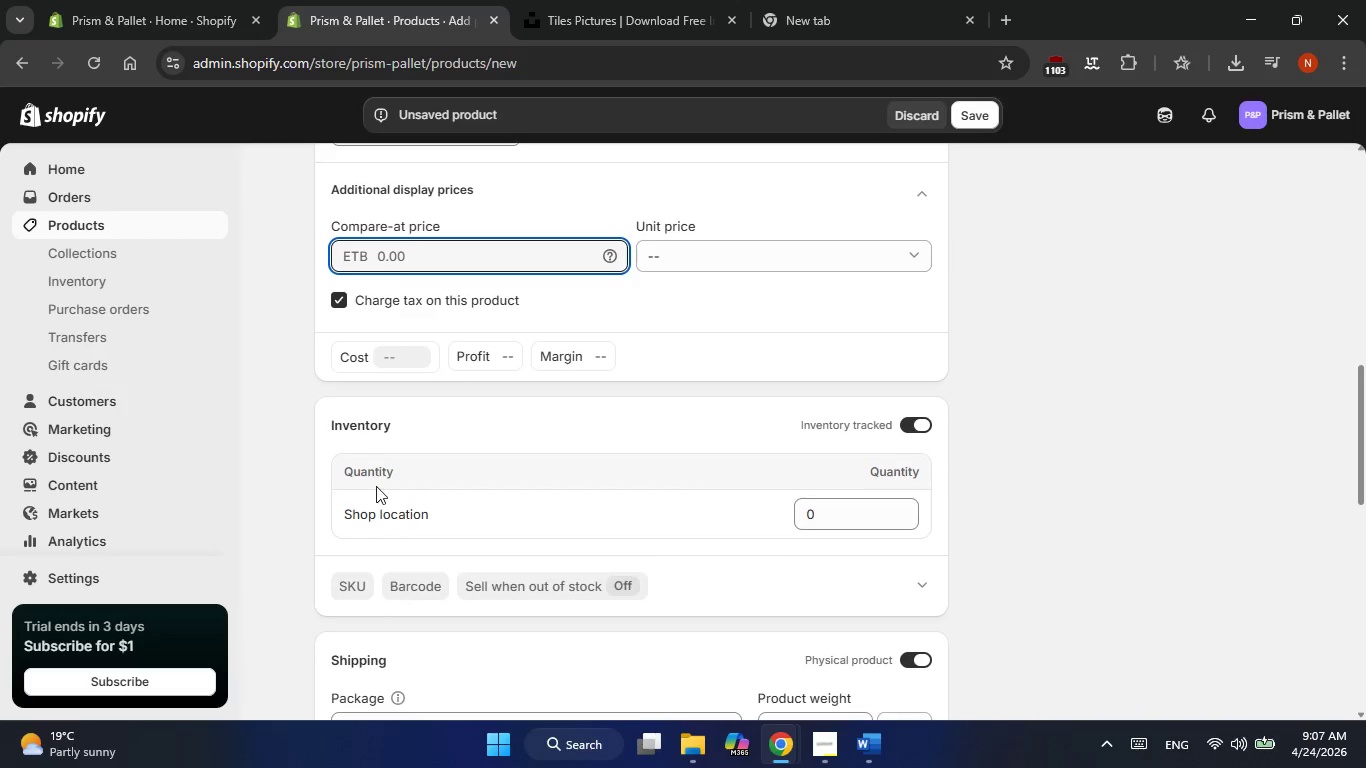 
key(Numpad9)
 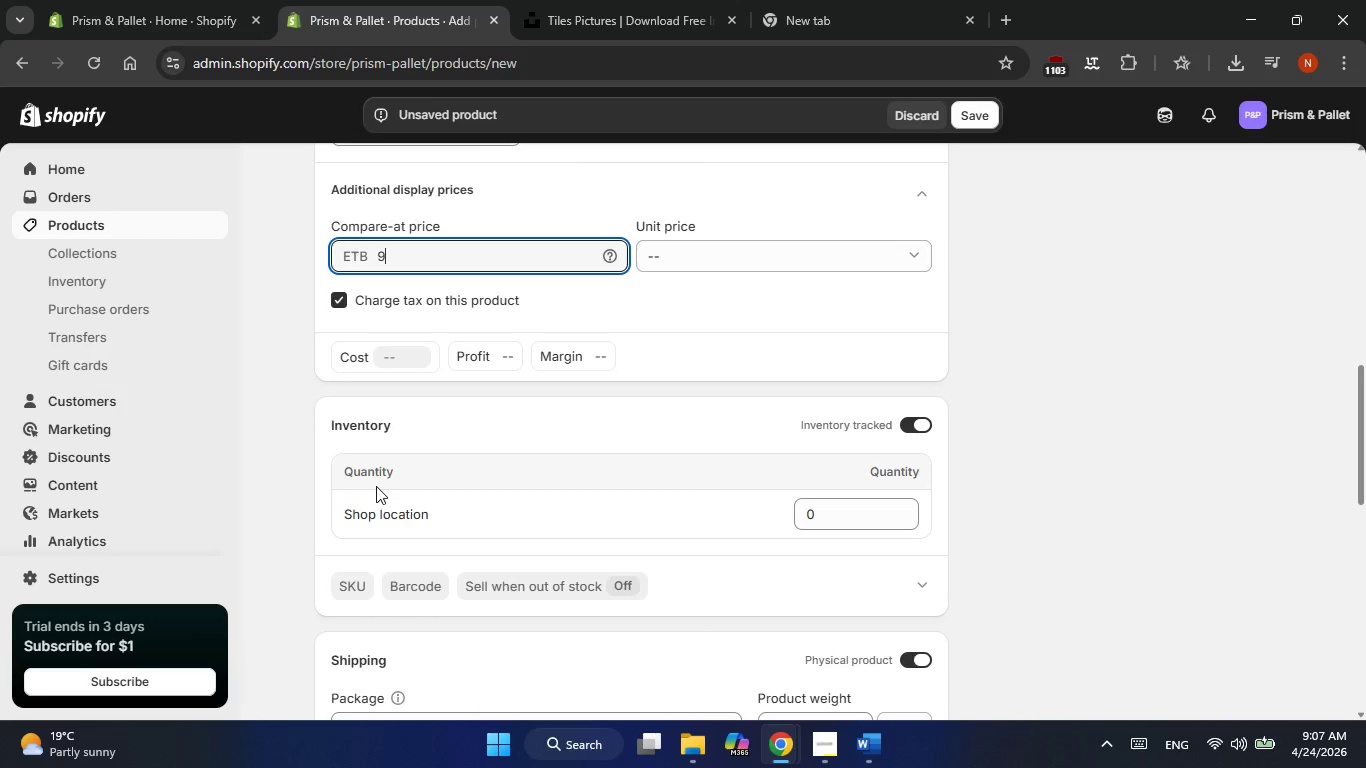 
key(Numpad9)
 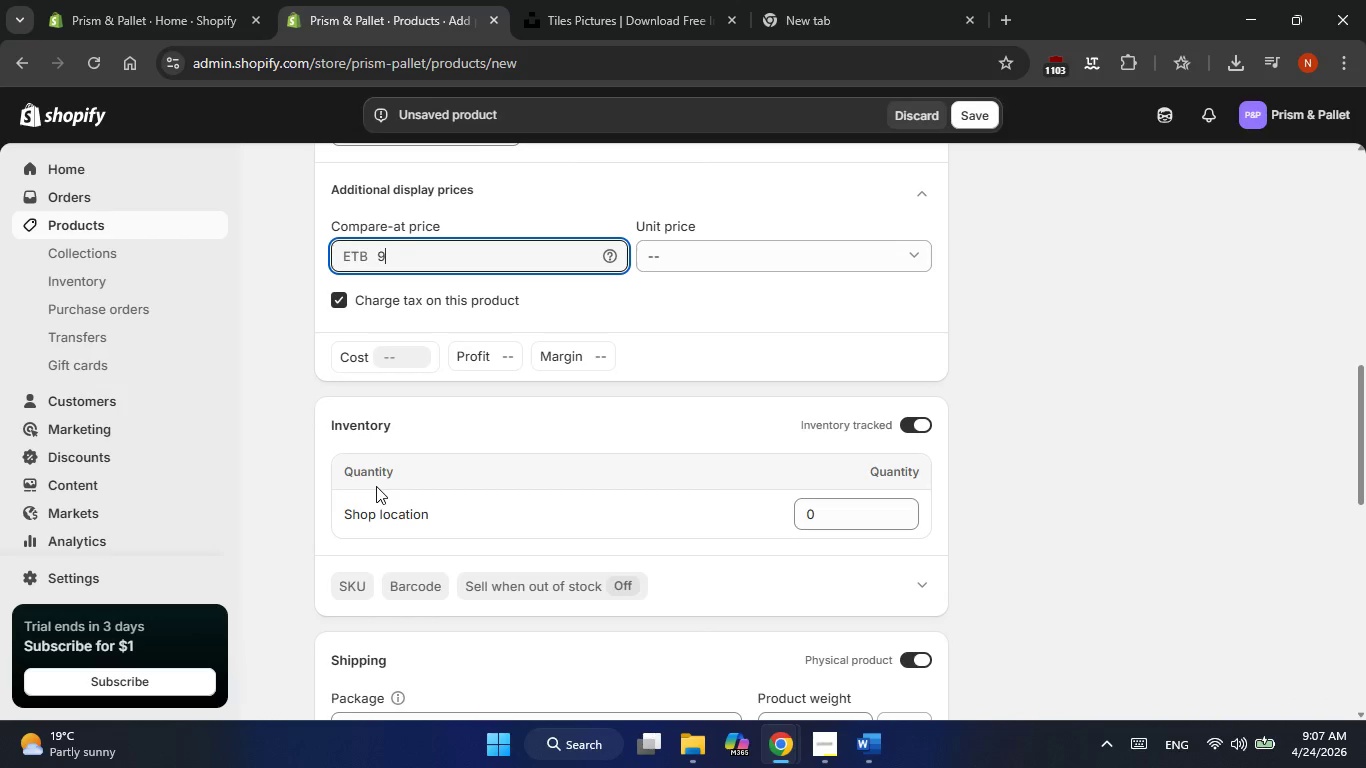 
key(Numpad0)
 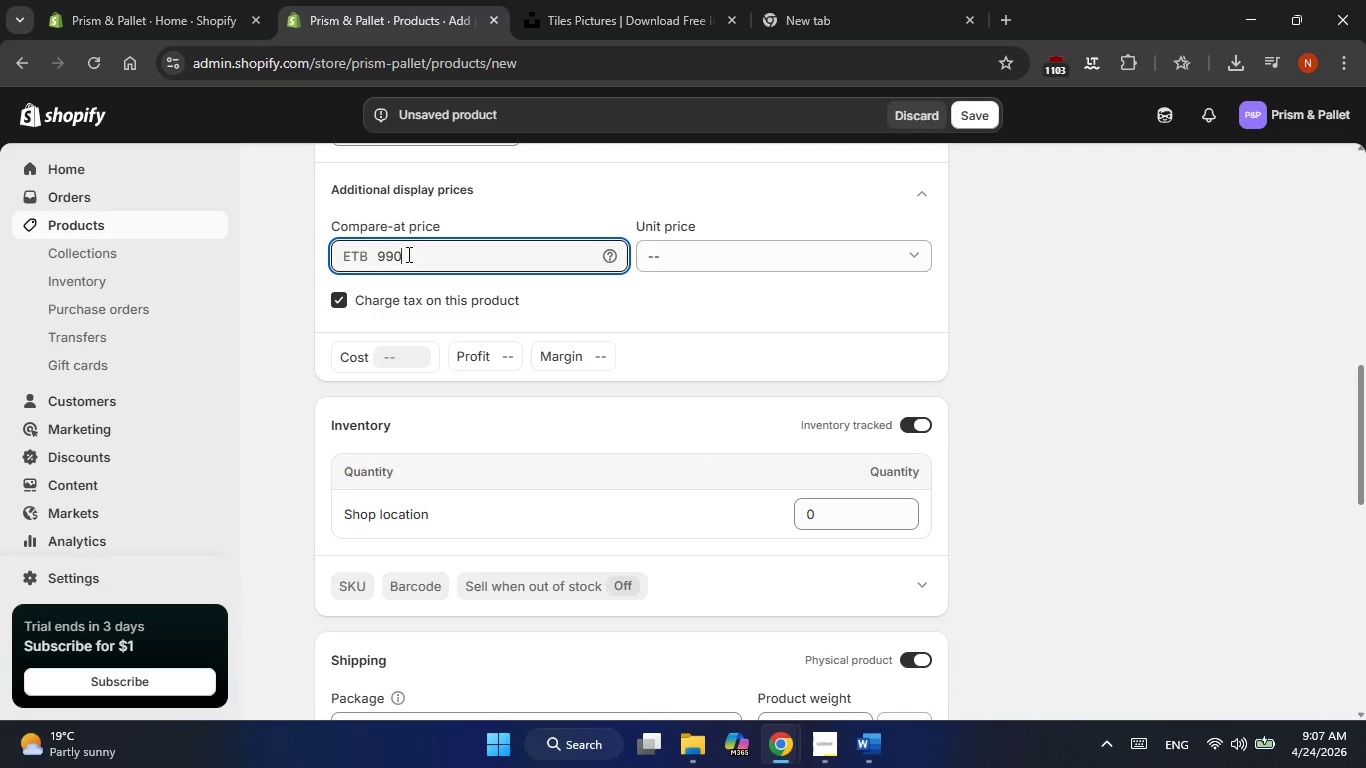 
left_click([397, 253])
 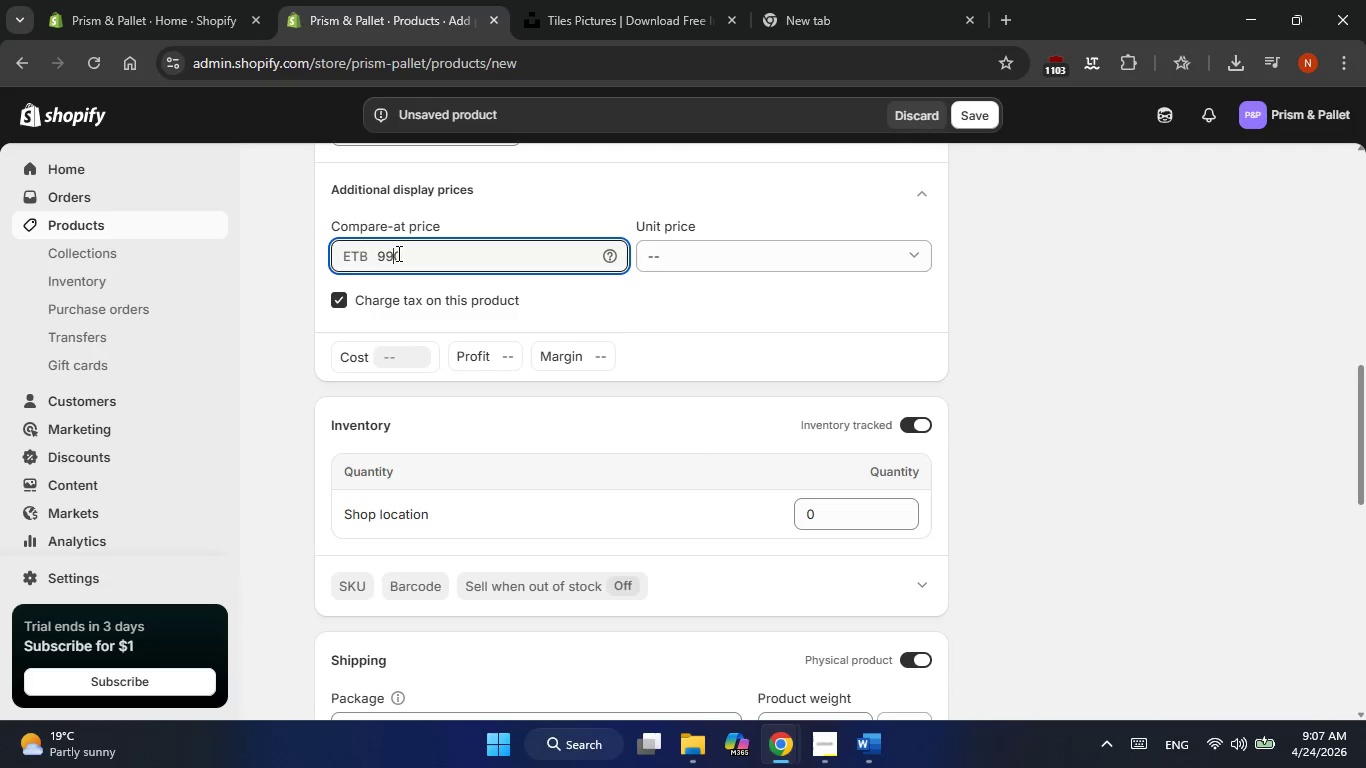 
key(ArrowLeft)
 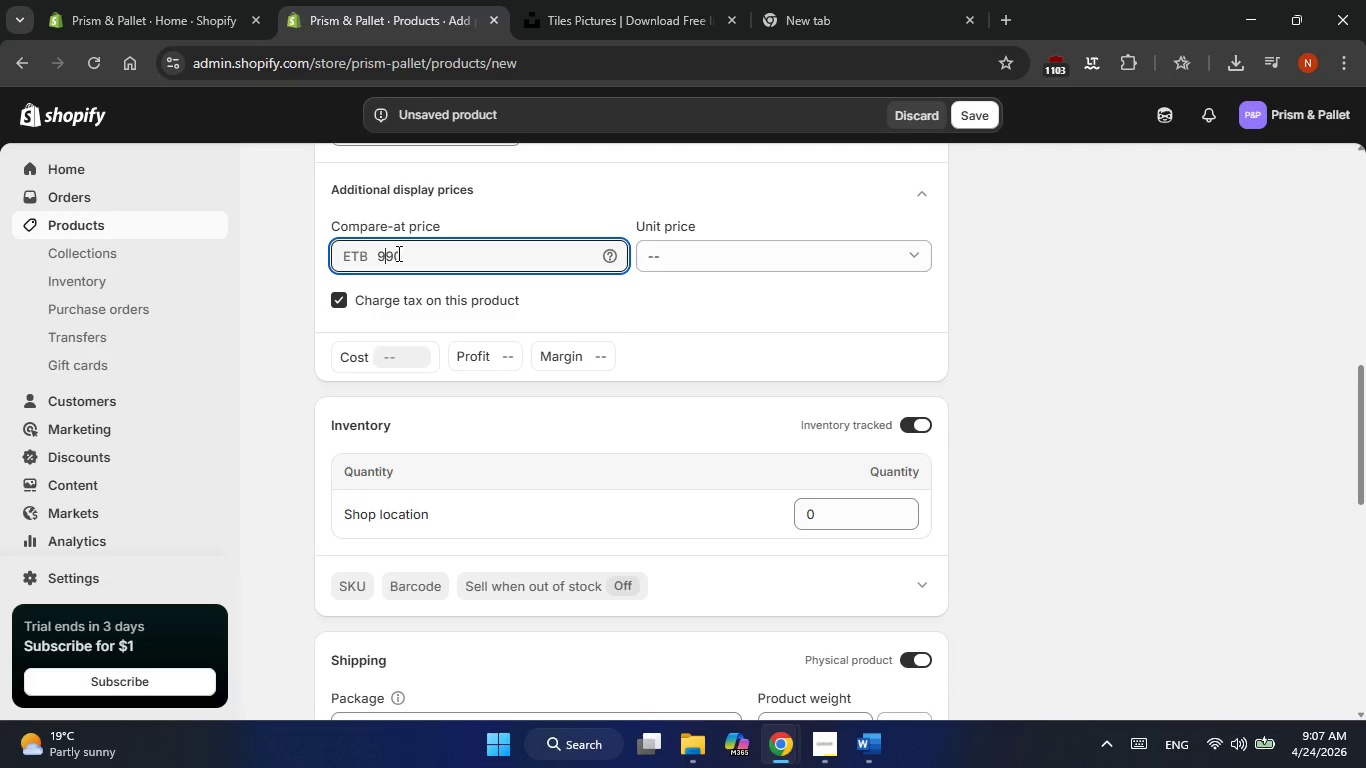 
key(Backspace)
 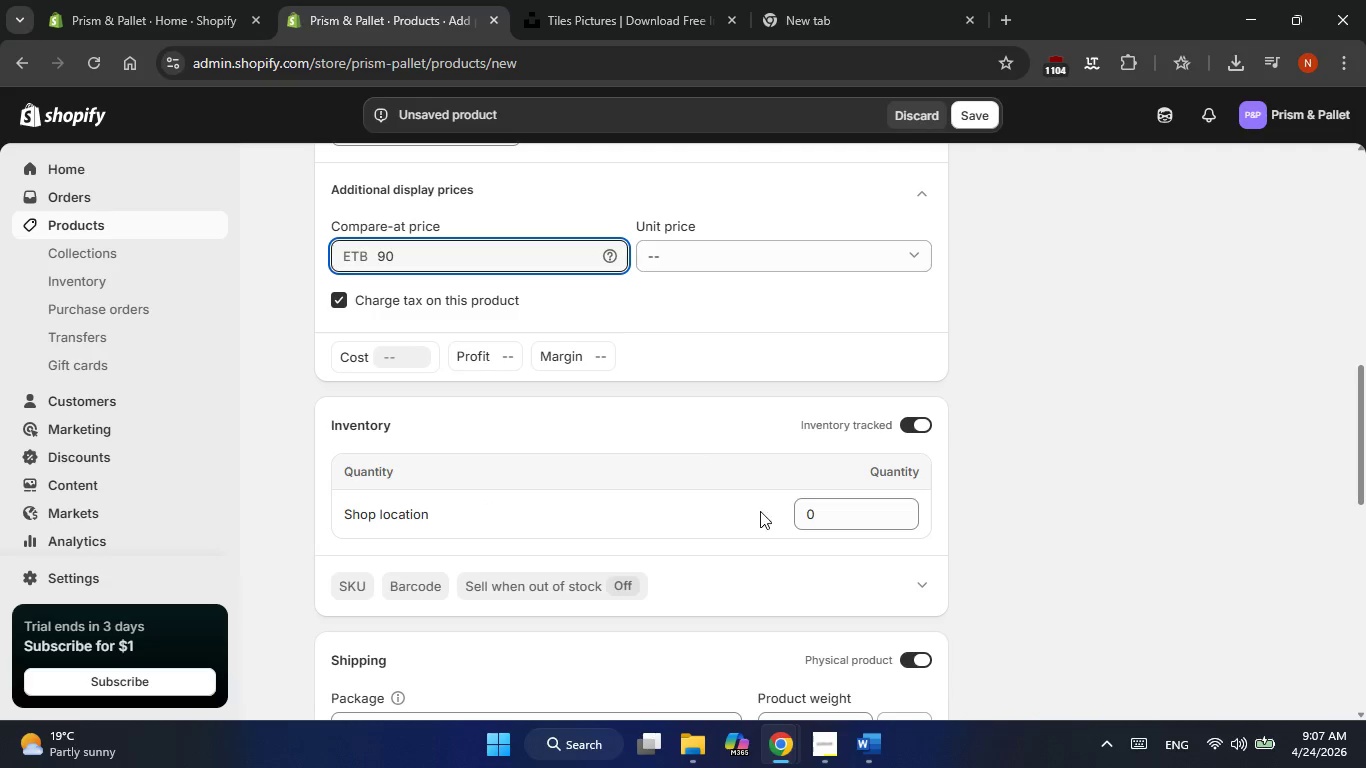 
left_click([824, 517])
 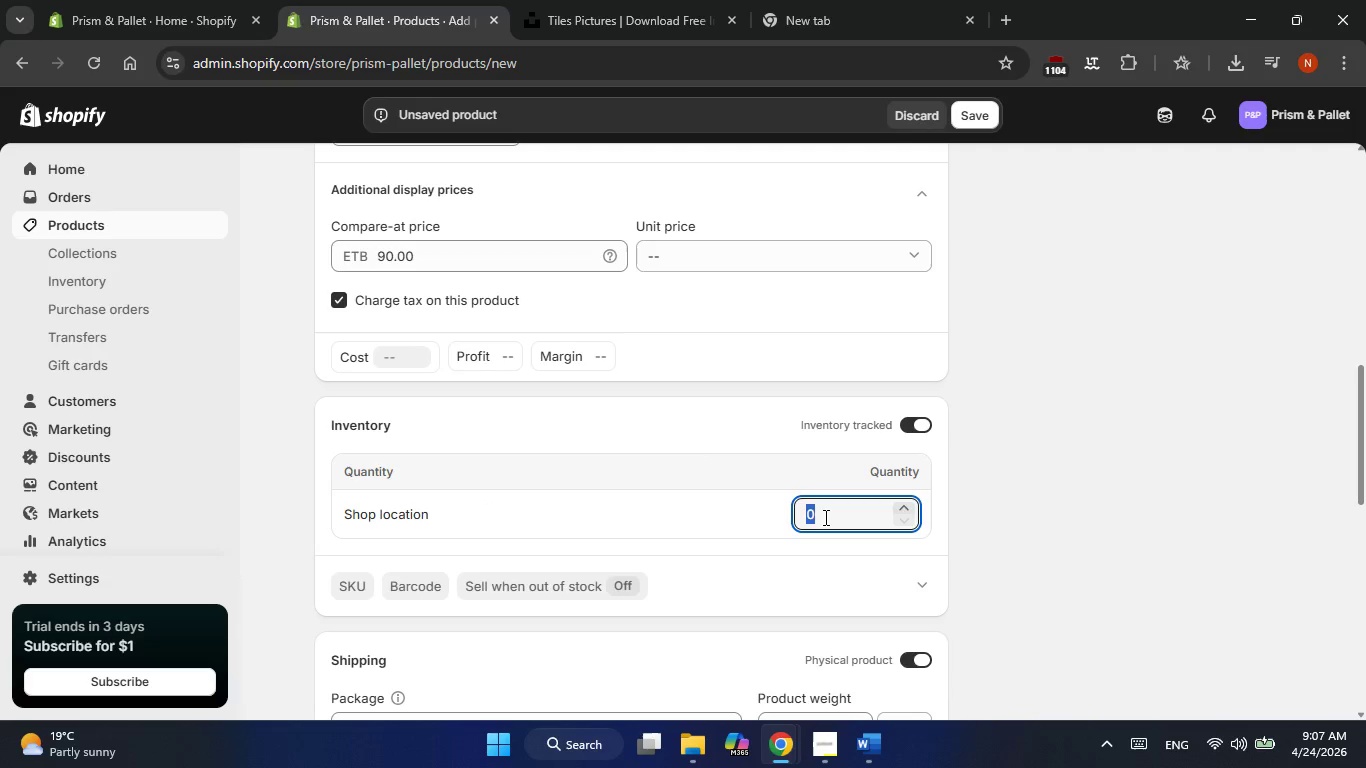 
key(Numpad1)
 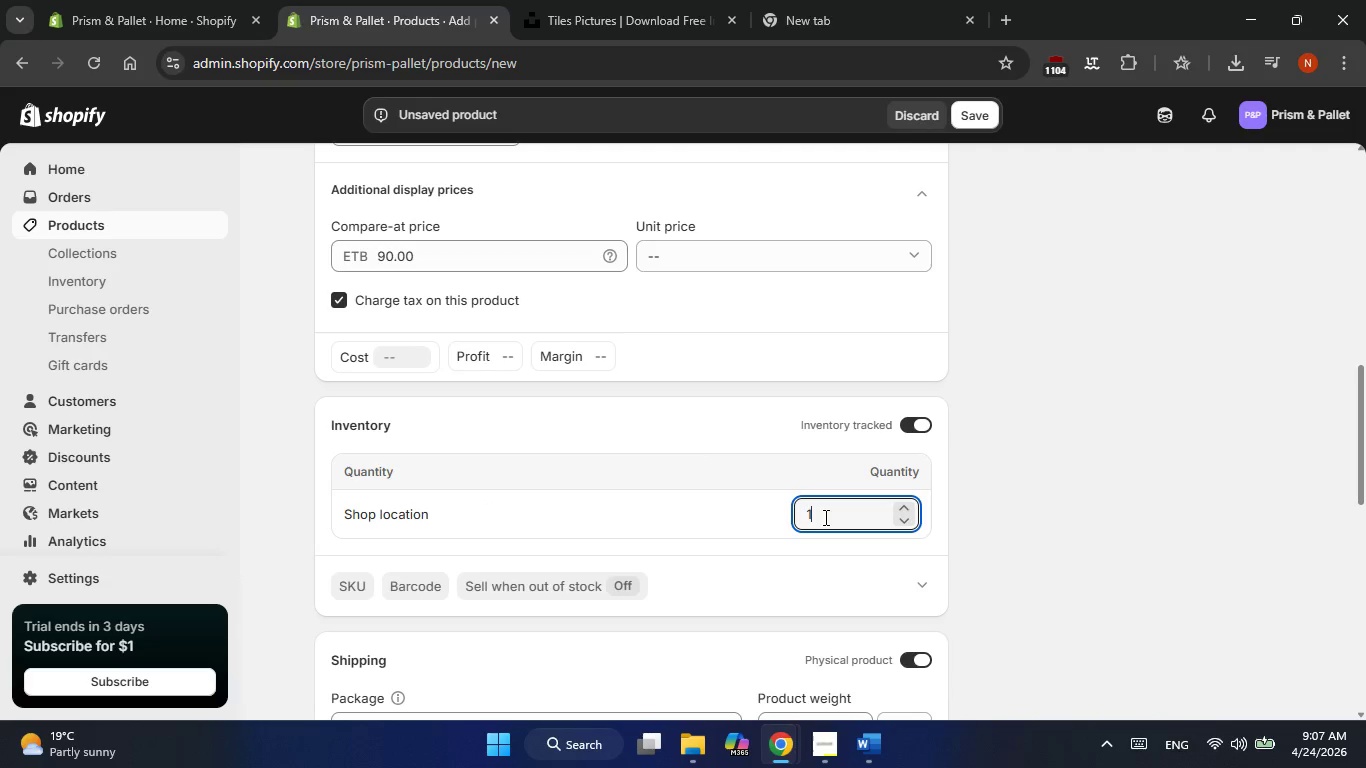 
key(Numpad0)
 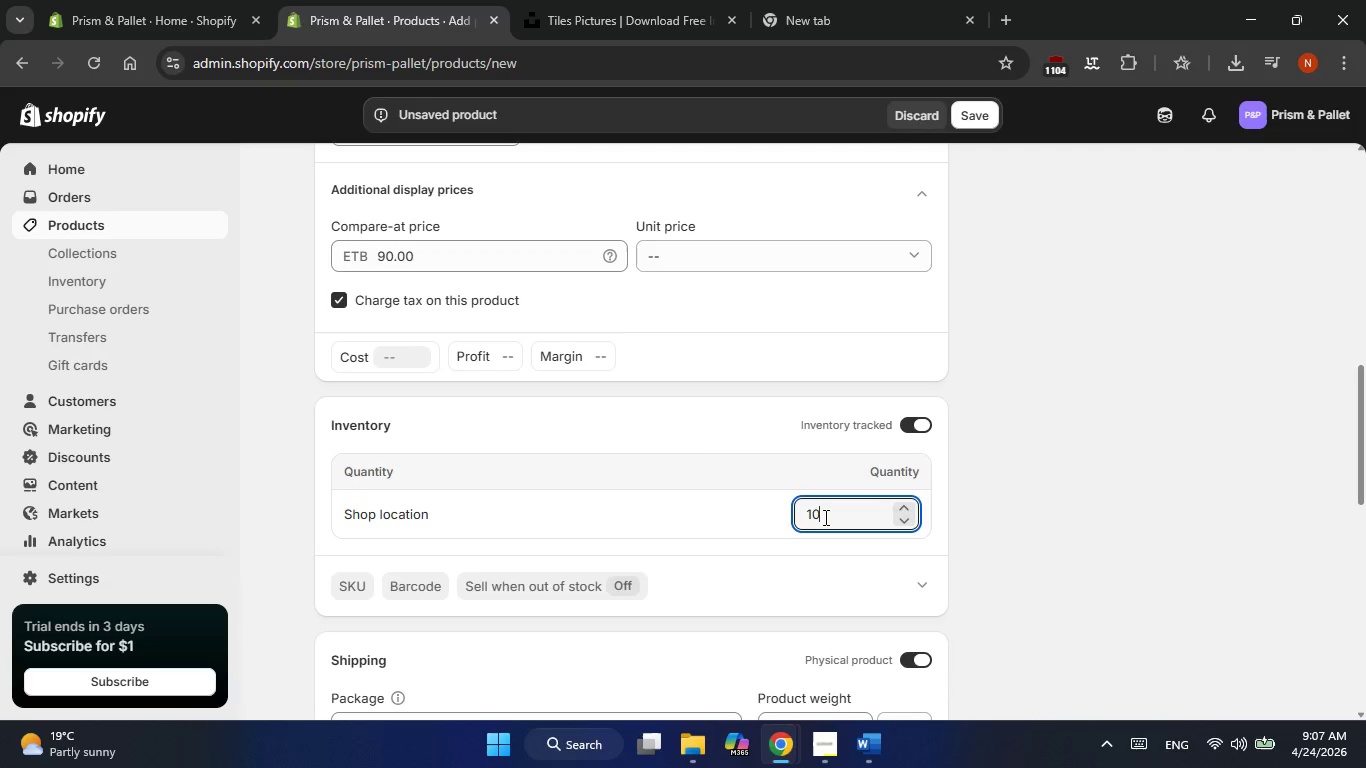 
key(Numpad0)
 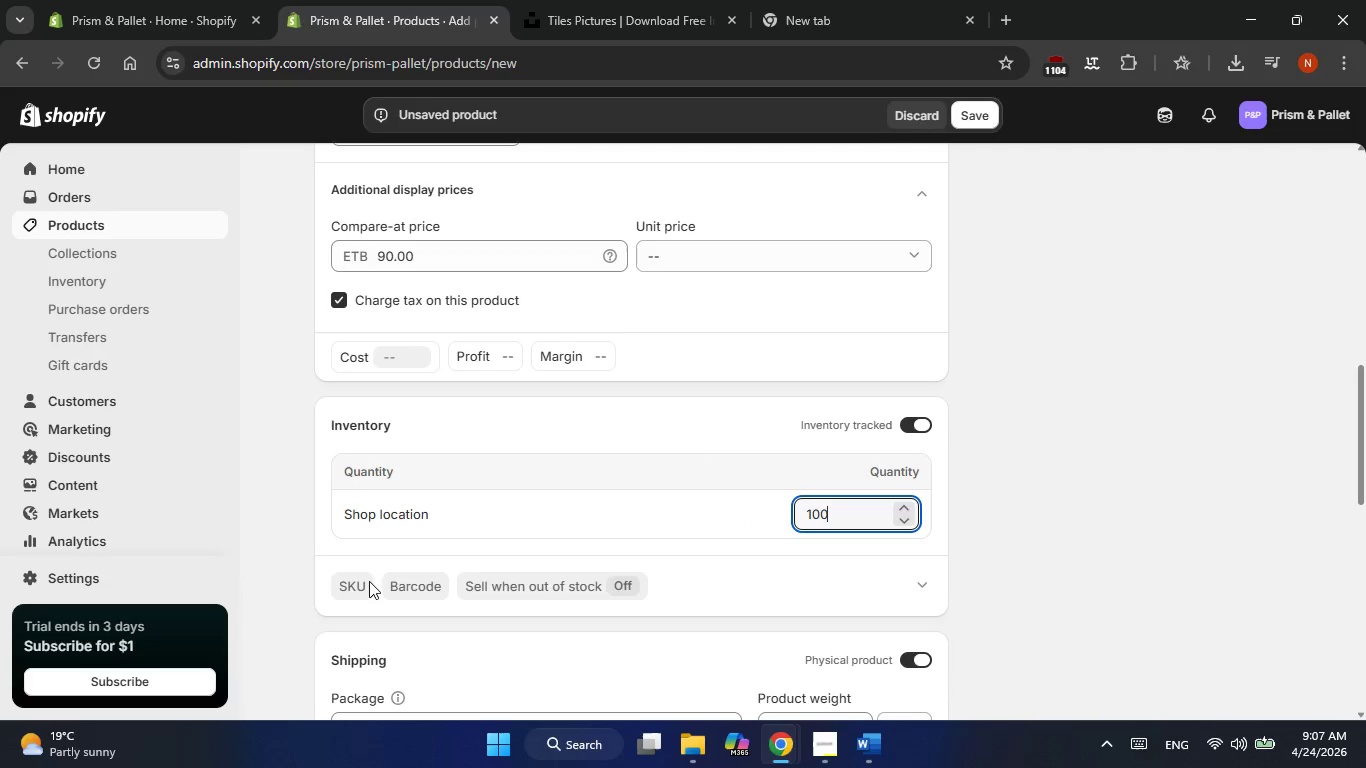 
left_click([362, 582])
 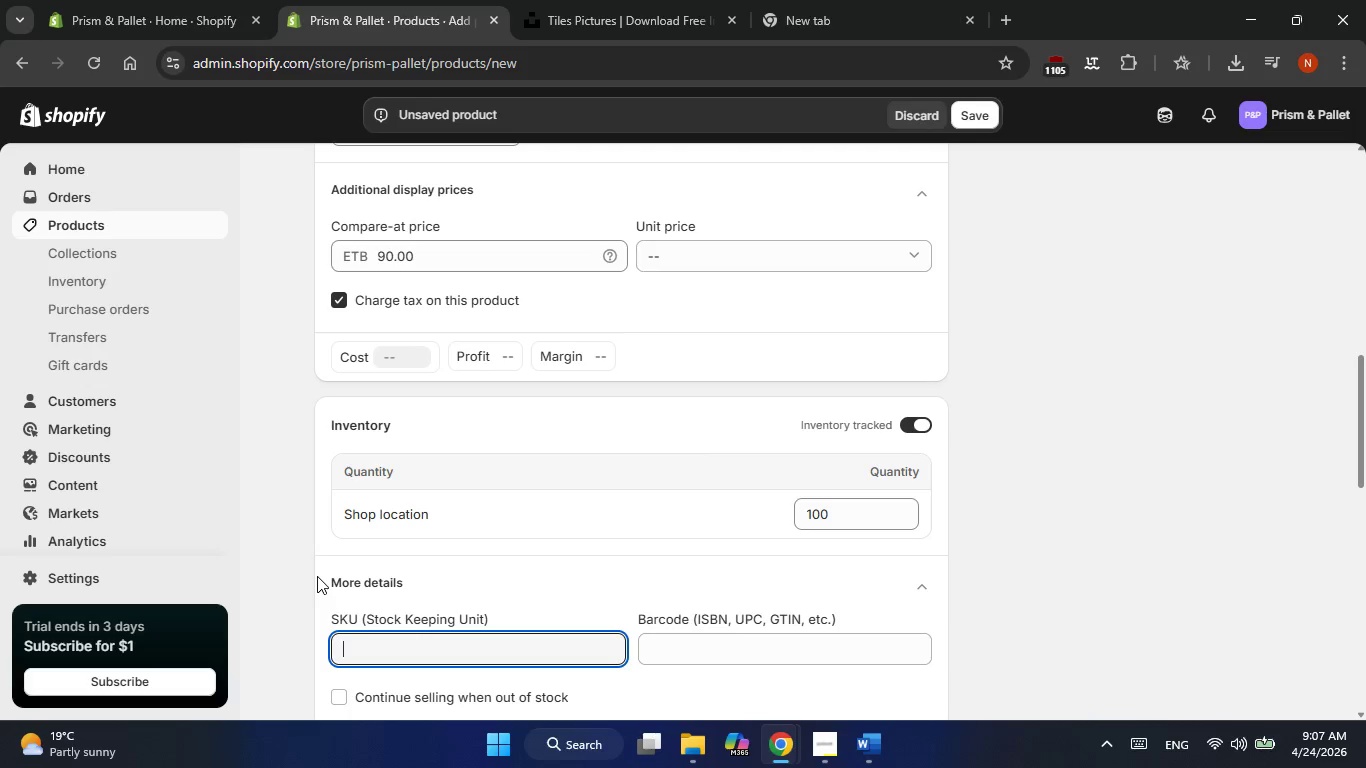 
wait(9.03)
 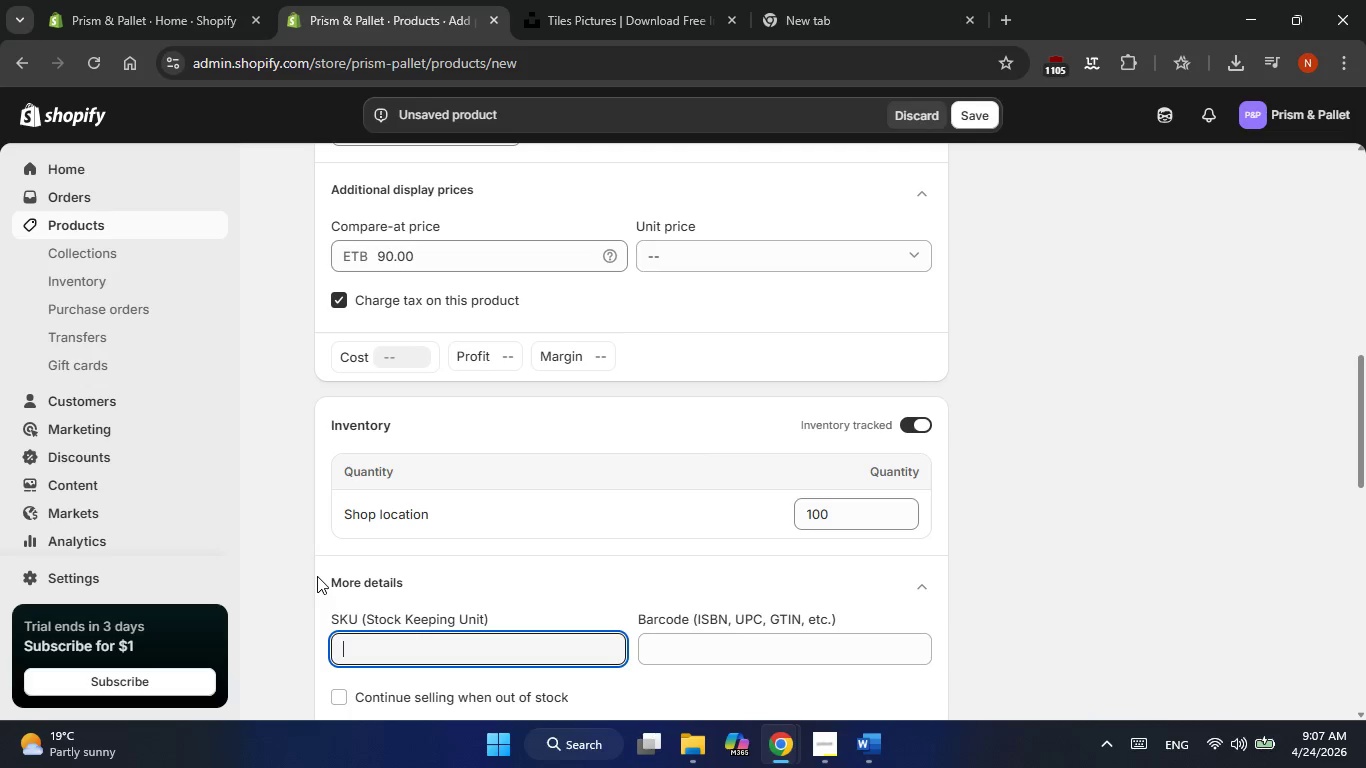 
type(CLY-)
 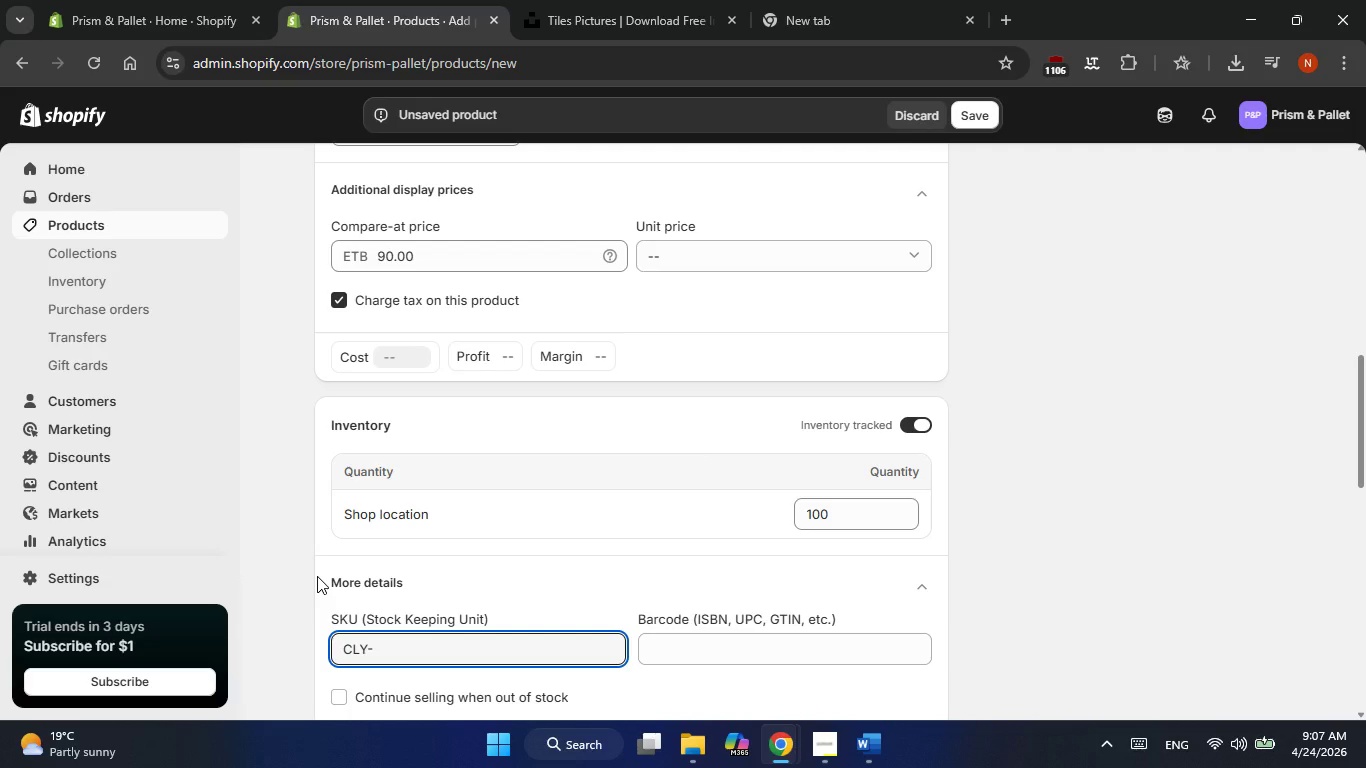 
type(REL-DIG-WKD-SNR)
 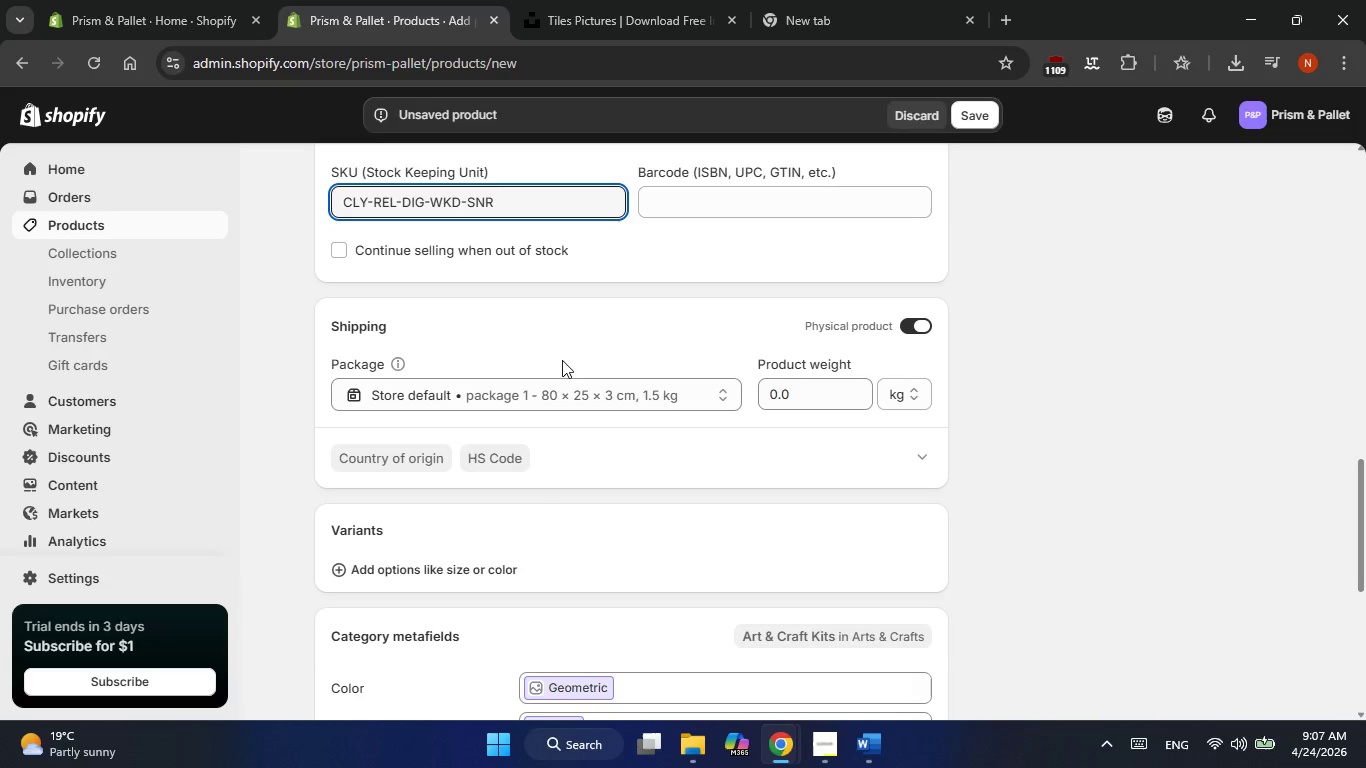 
wait(15.41)
 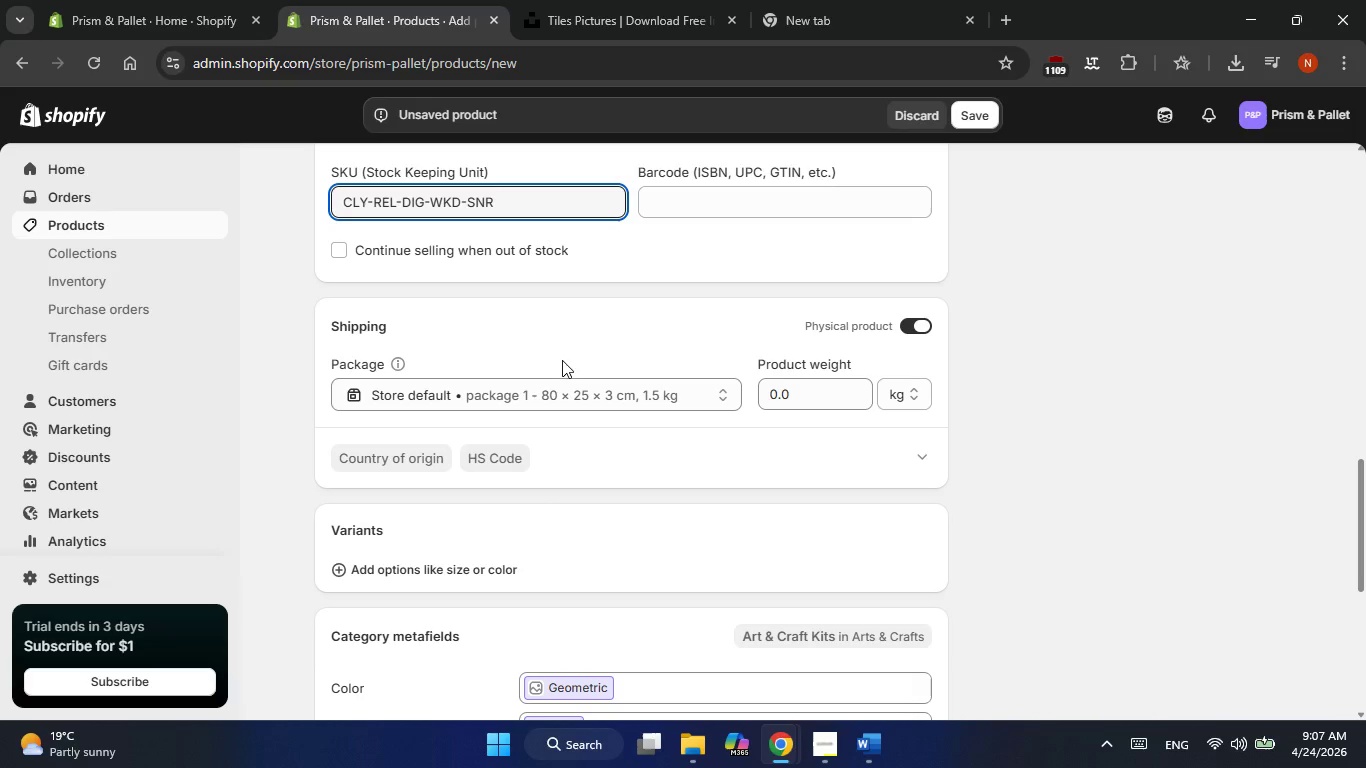 
left_click([691, 326])
 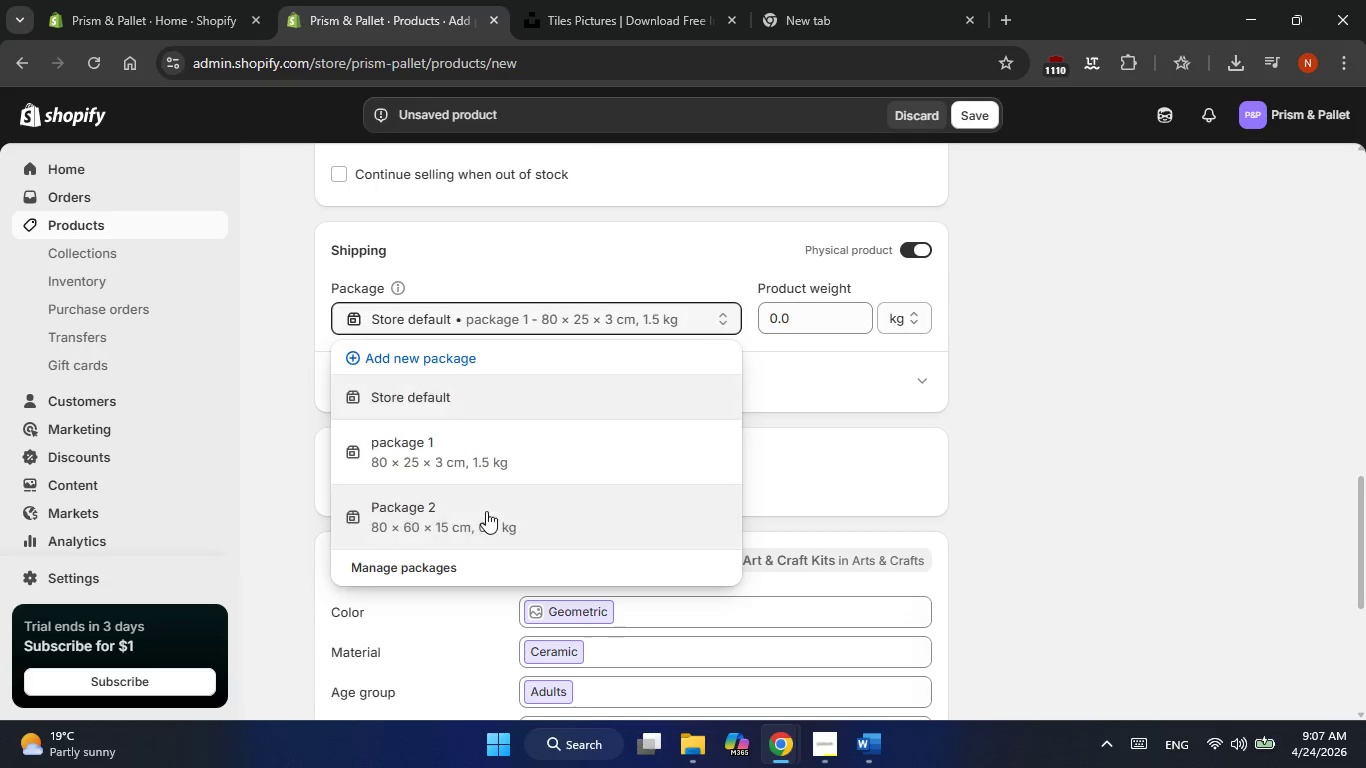 
left_click([486, 511])
 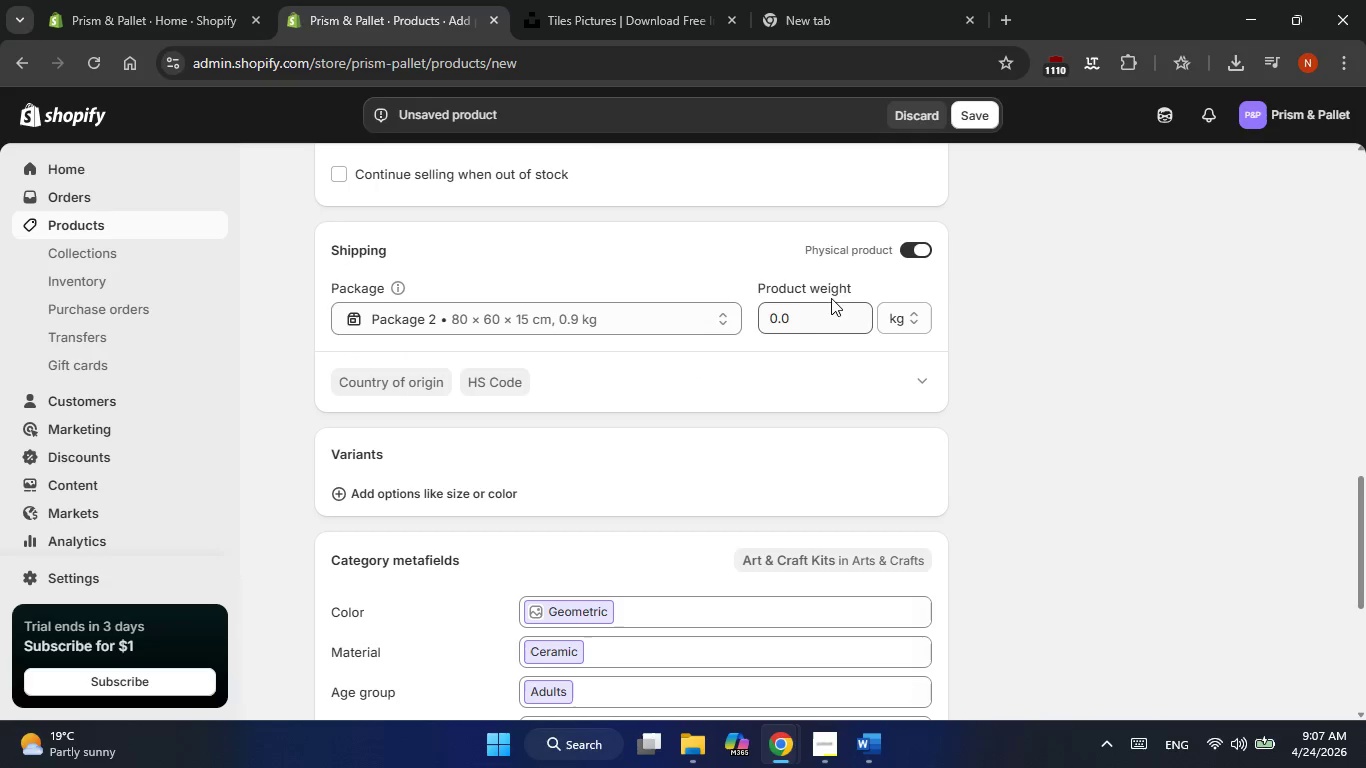 
left_click([796, 321])
 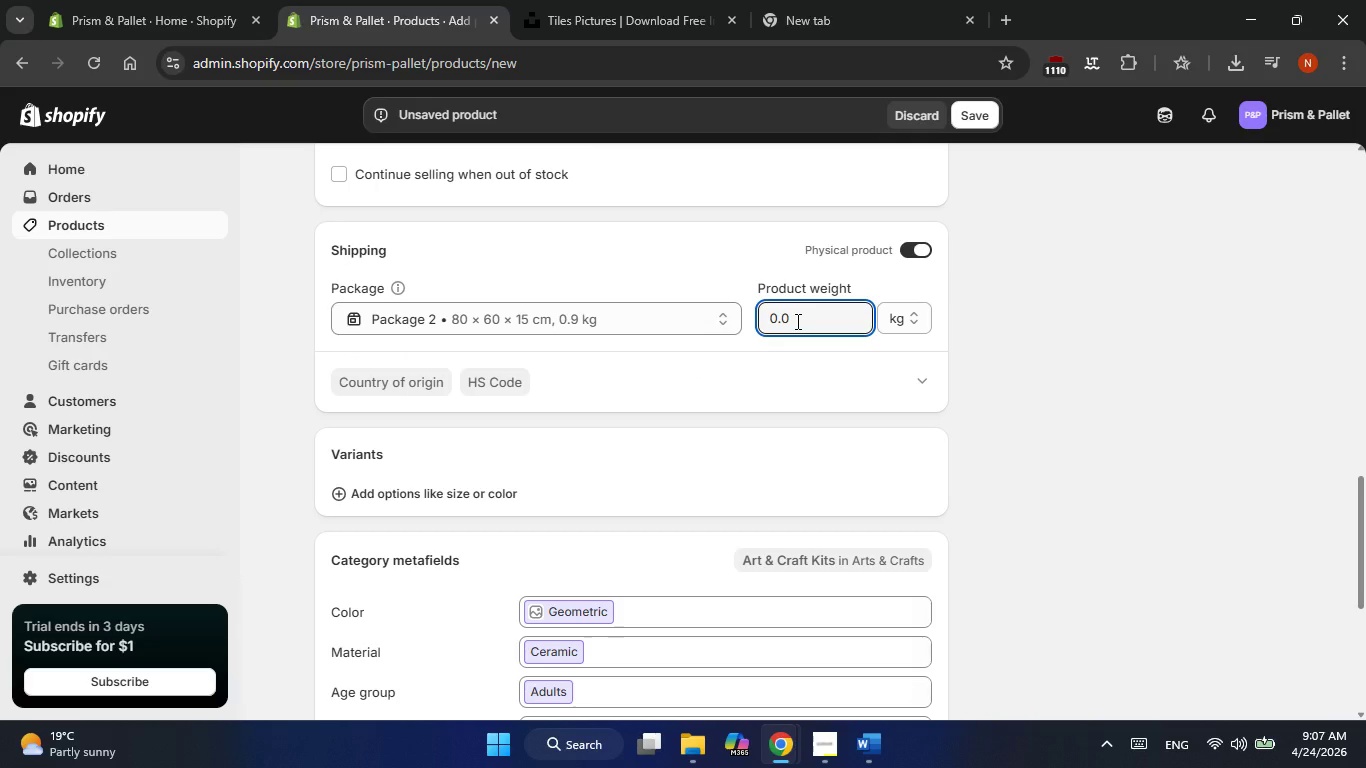 
key(Backspace)
 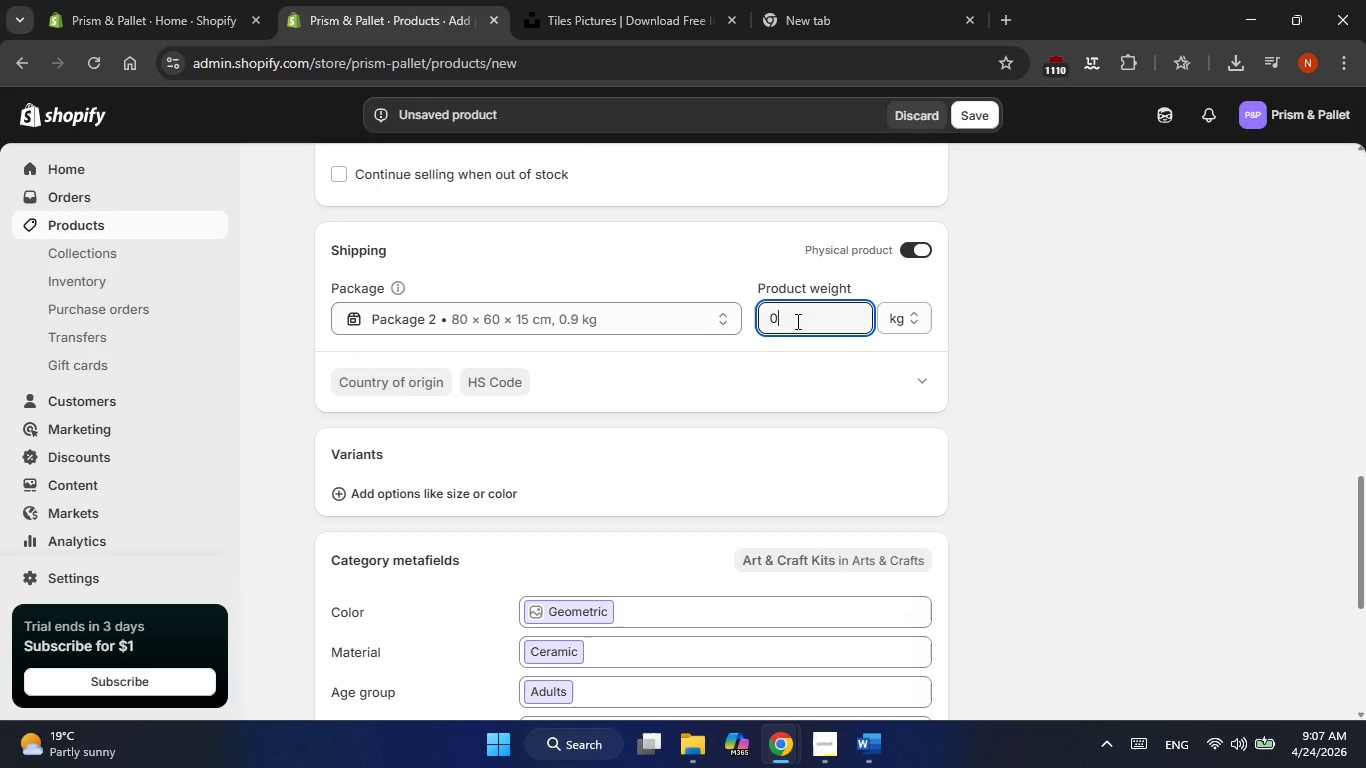 
key(Backspace)
 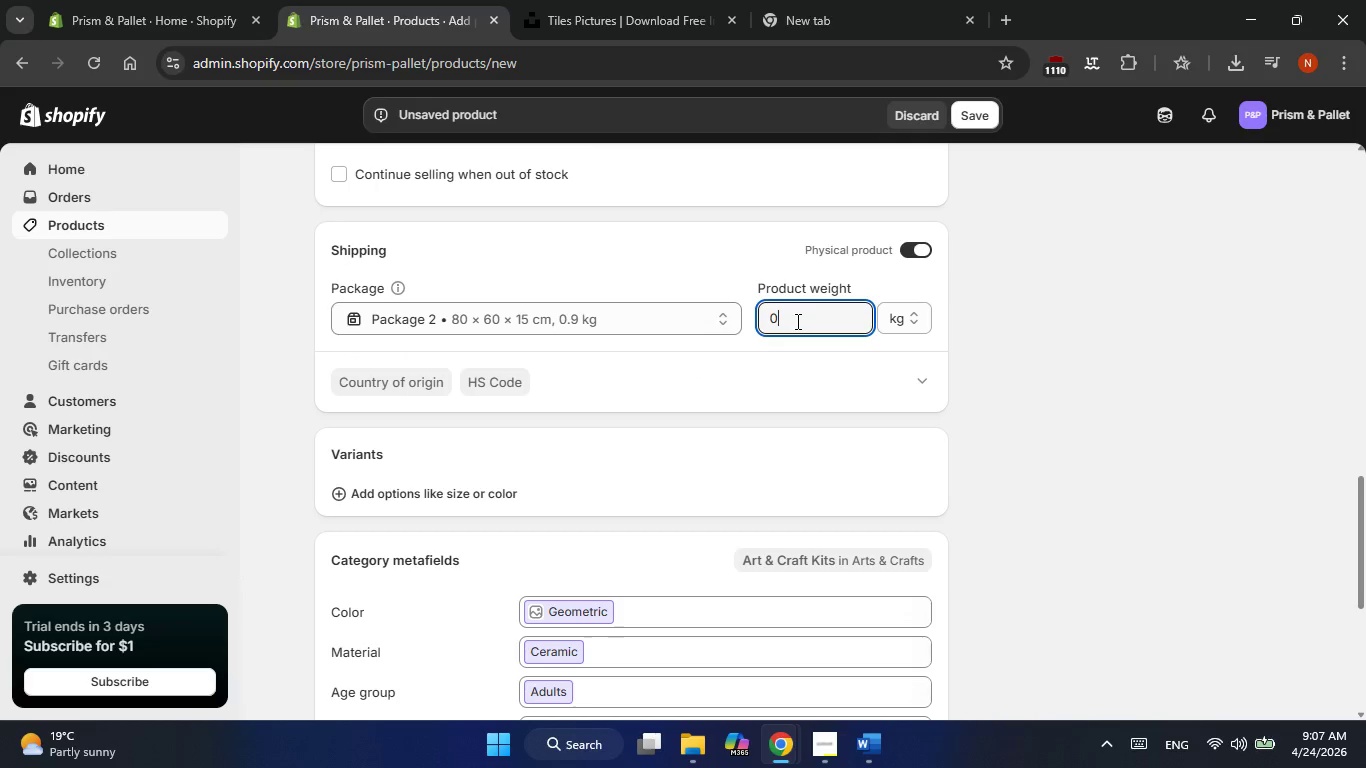 
key(Backspace)
 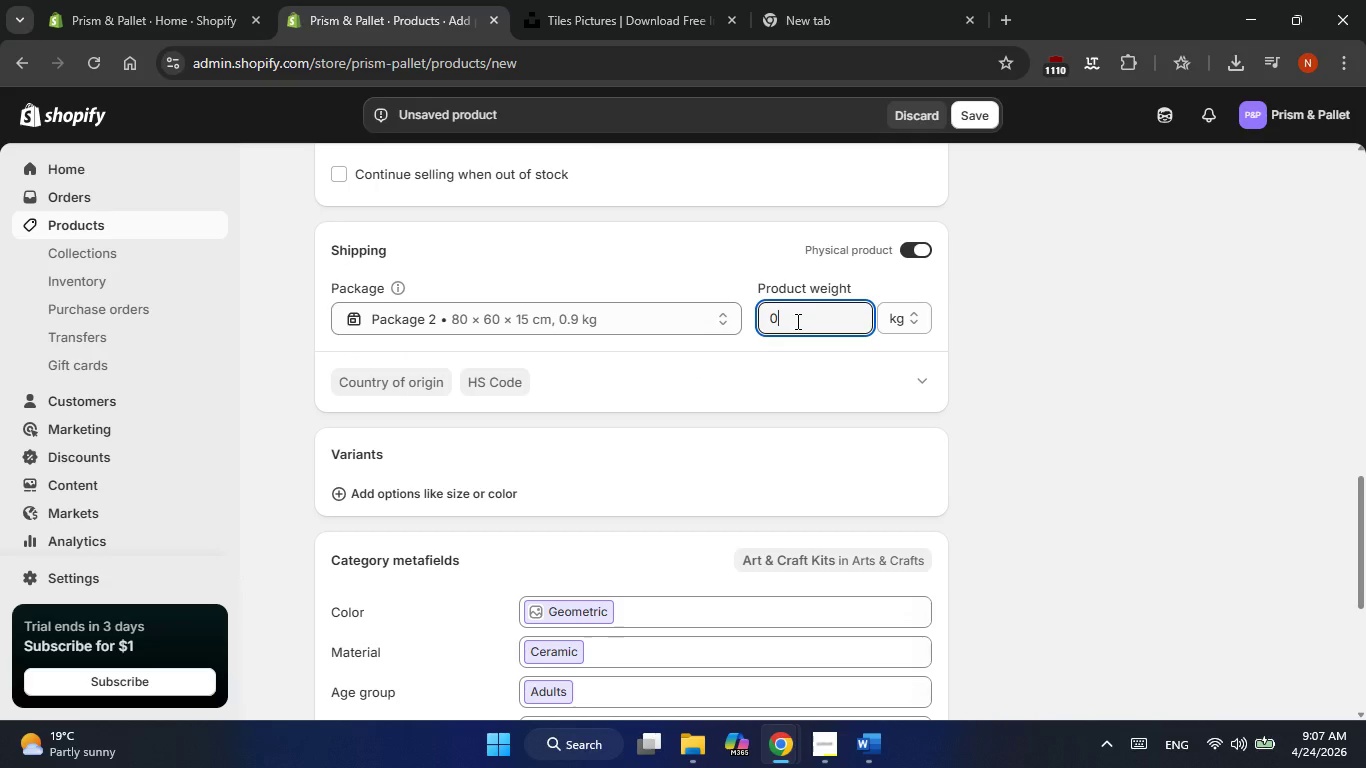 
key(Backspace)
 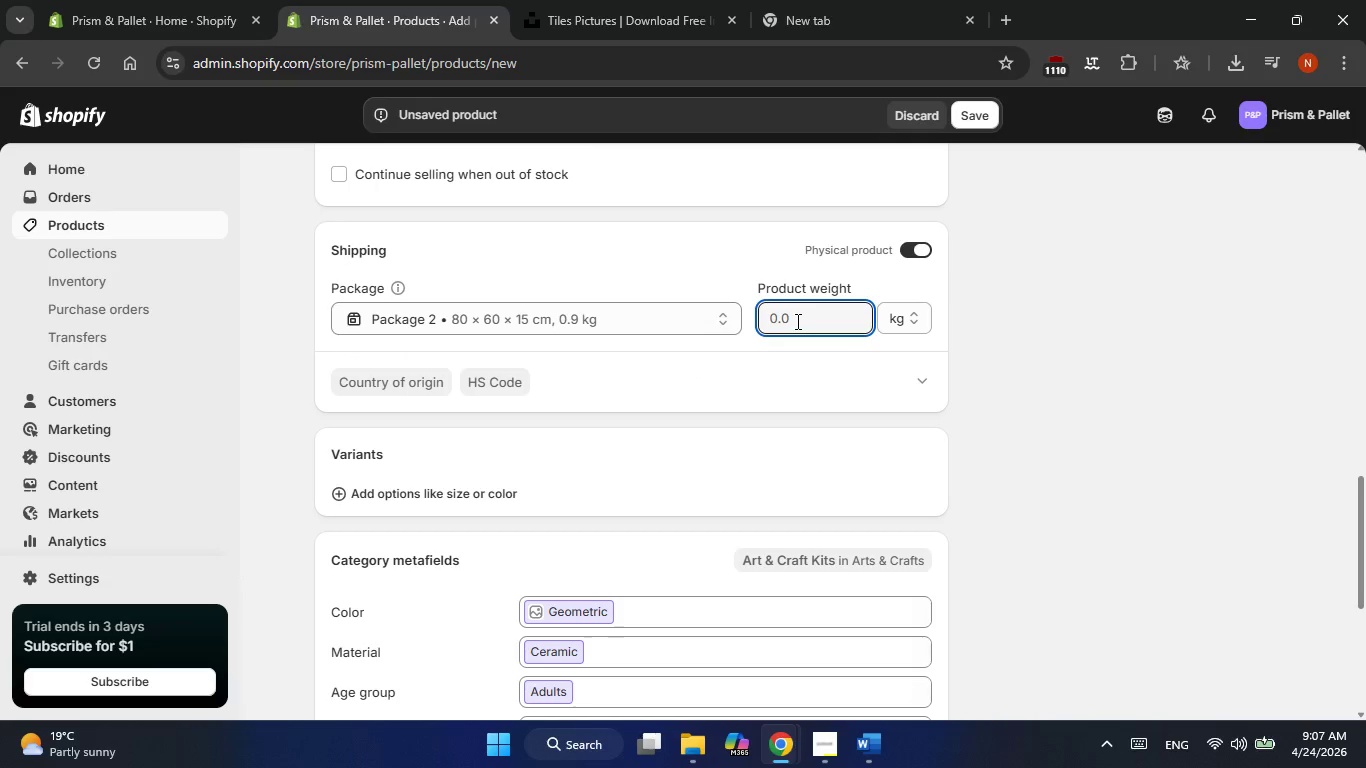 
key(Numpad1)
 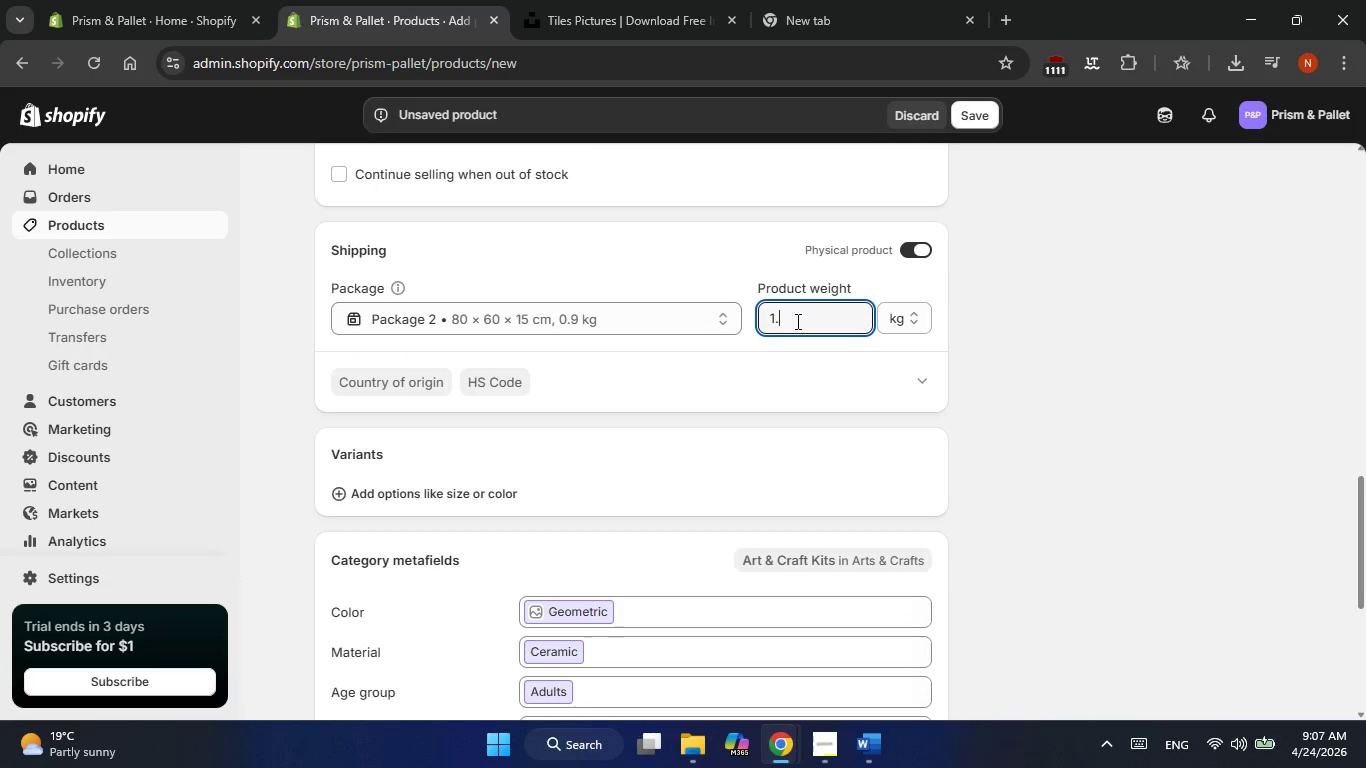 
key(NumpadDecimal)
 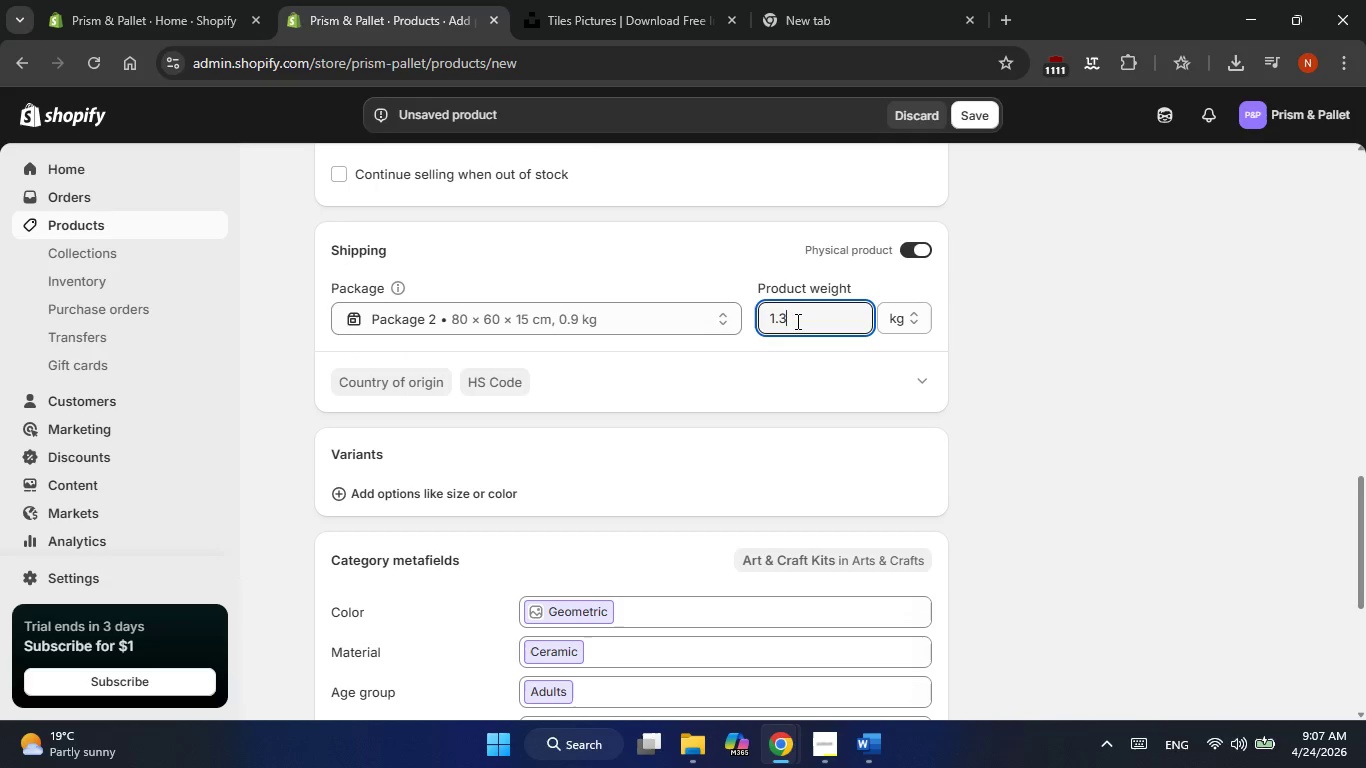 
key(Numpad3)
 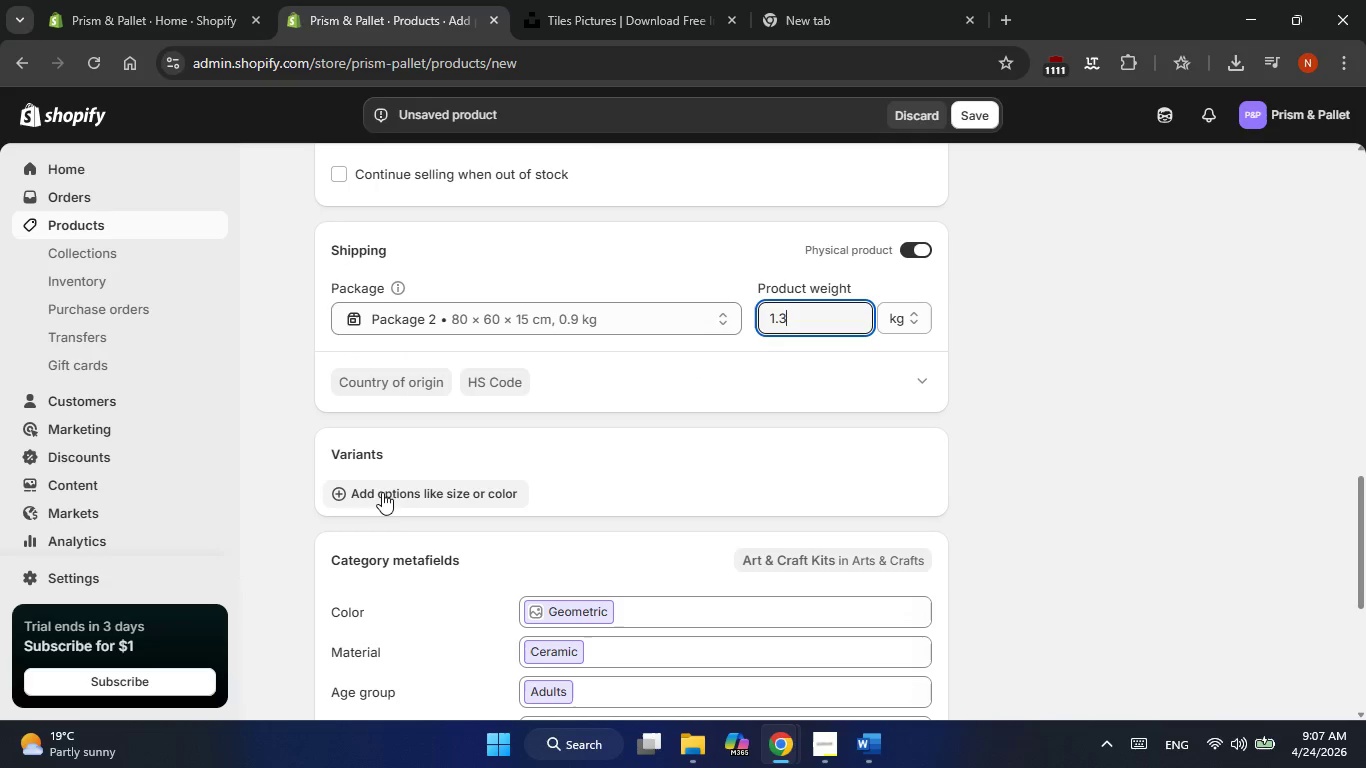 
left_click([375, 496])
 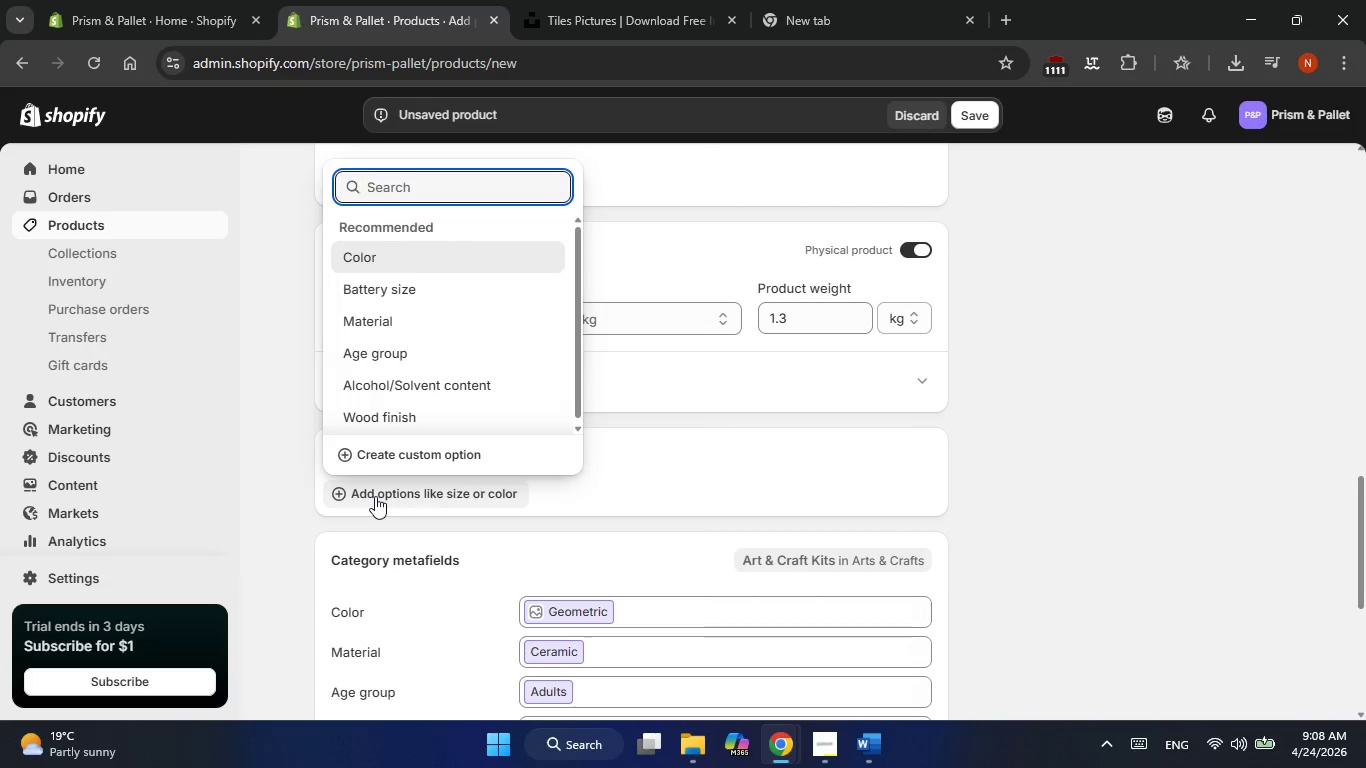 
type(Kit Level)
 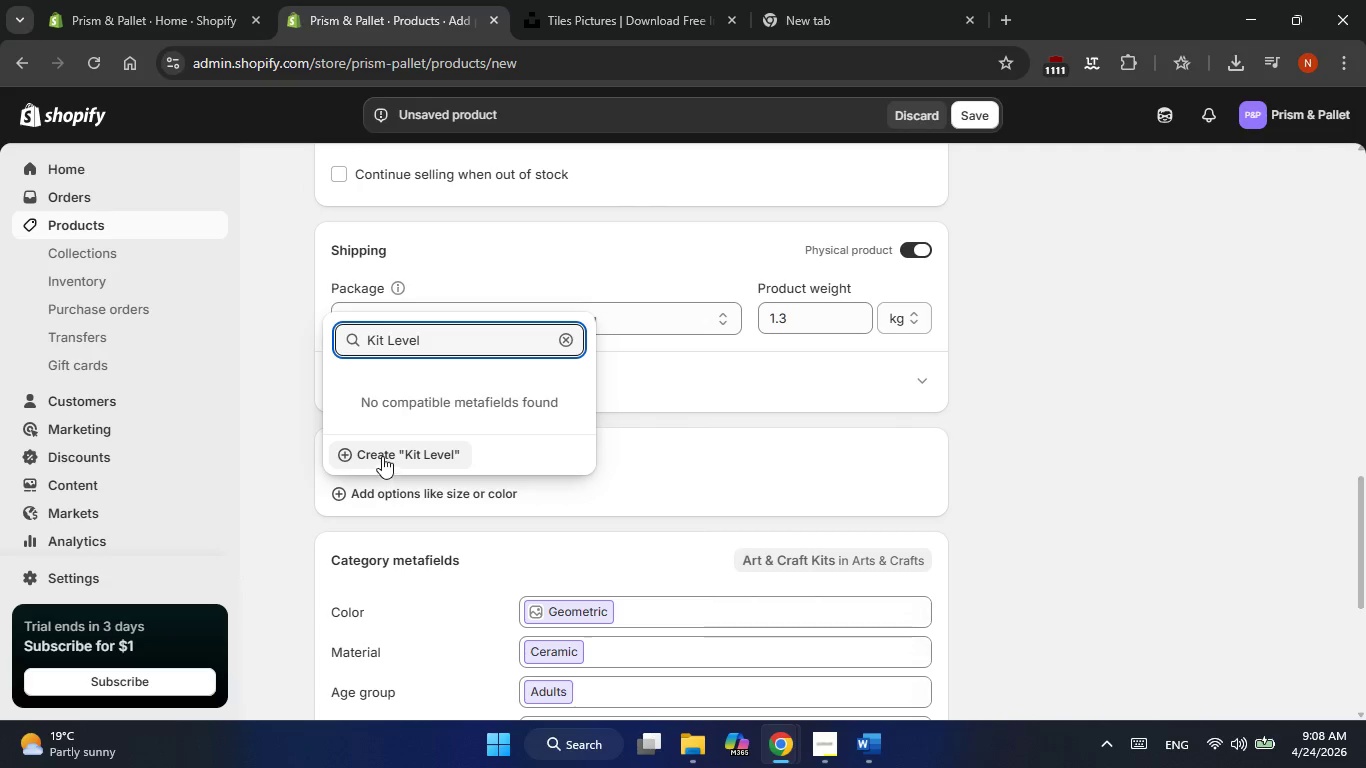 
left_click([382, 454])
 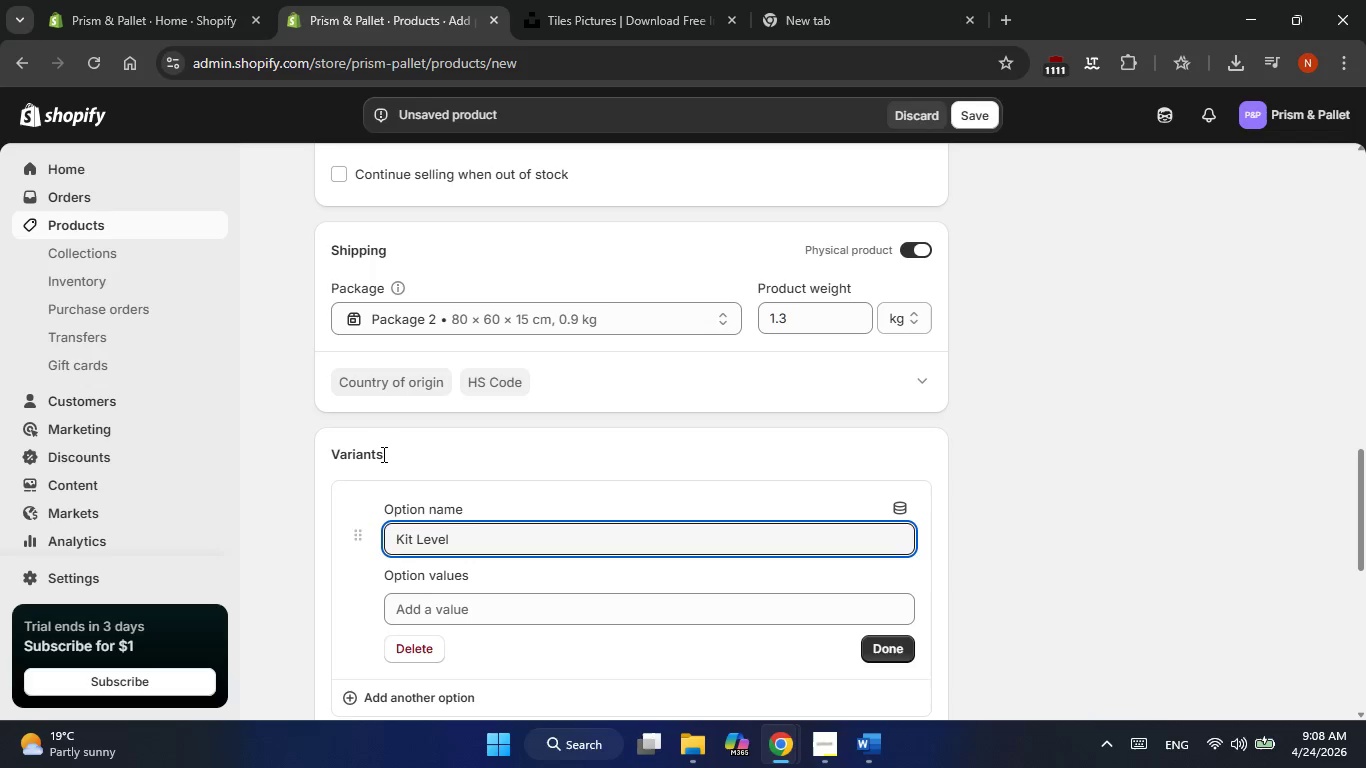 
wait(8.19)
 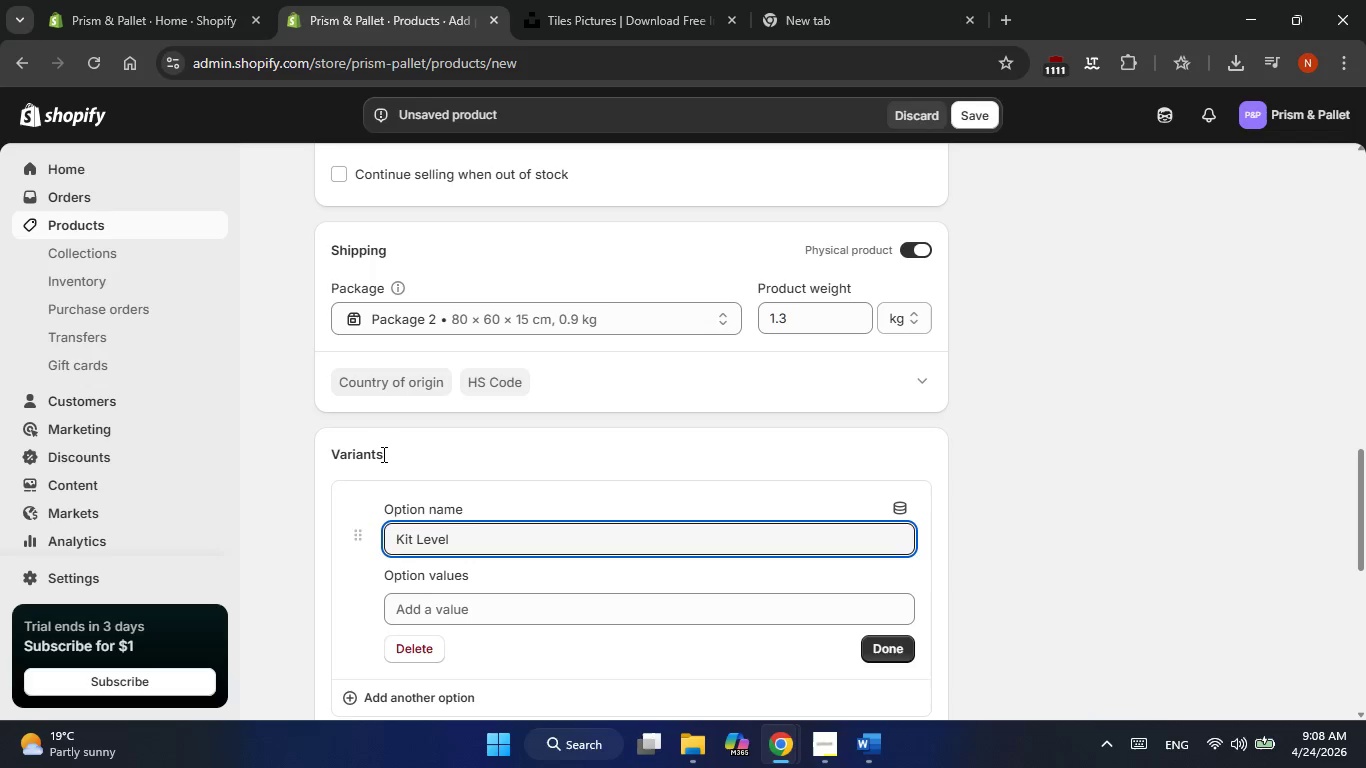 
key(Enter)
 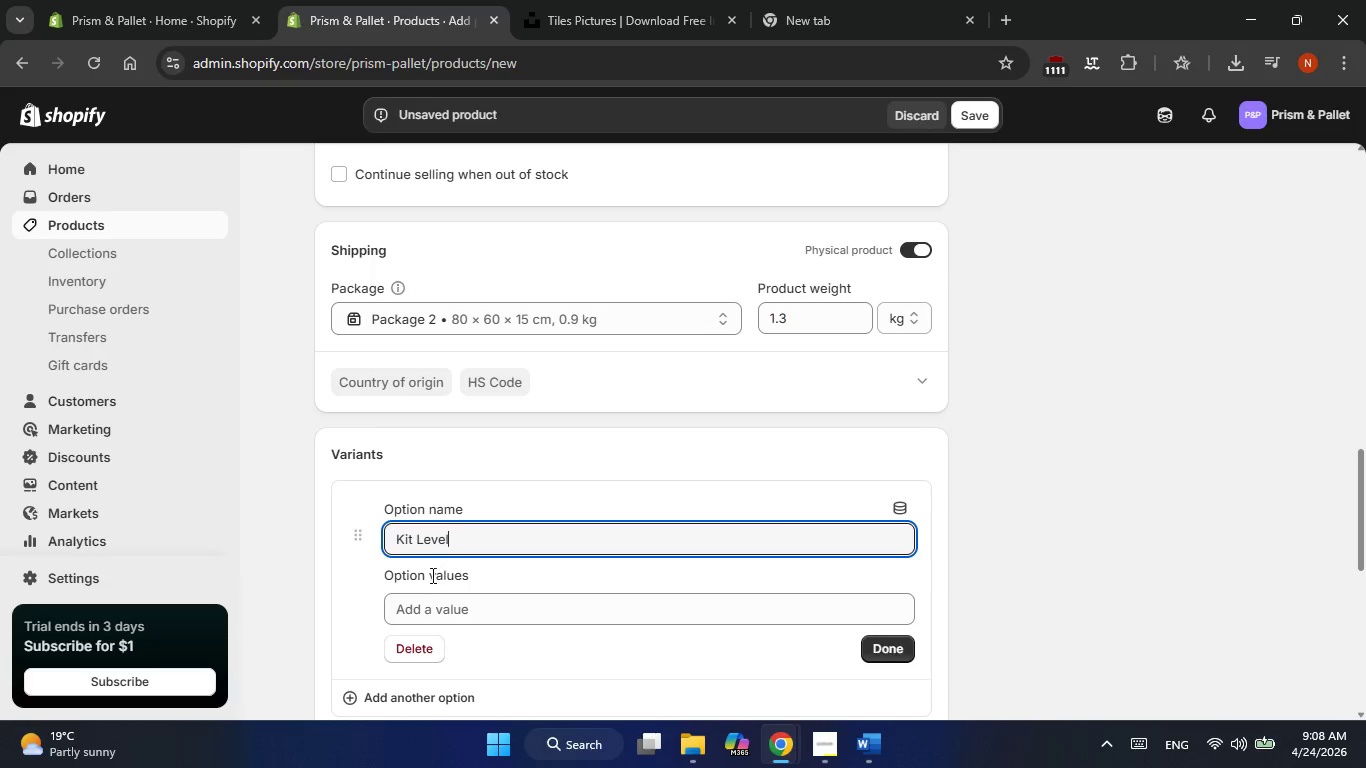 
left_click([425, 604])
 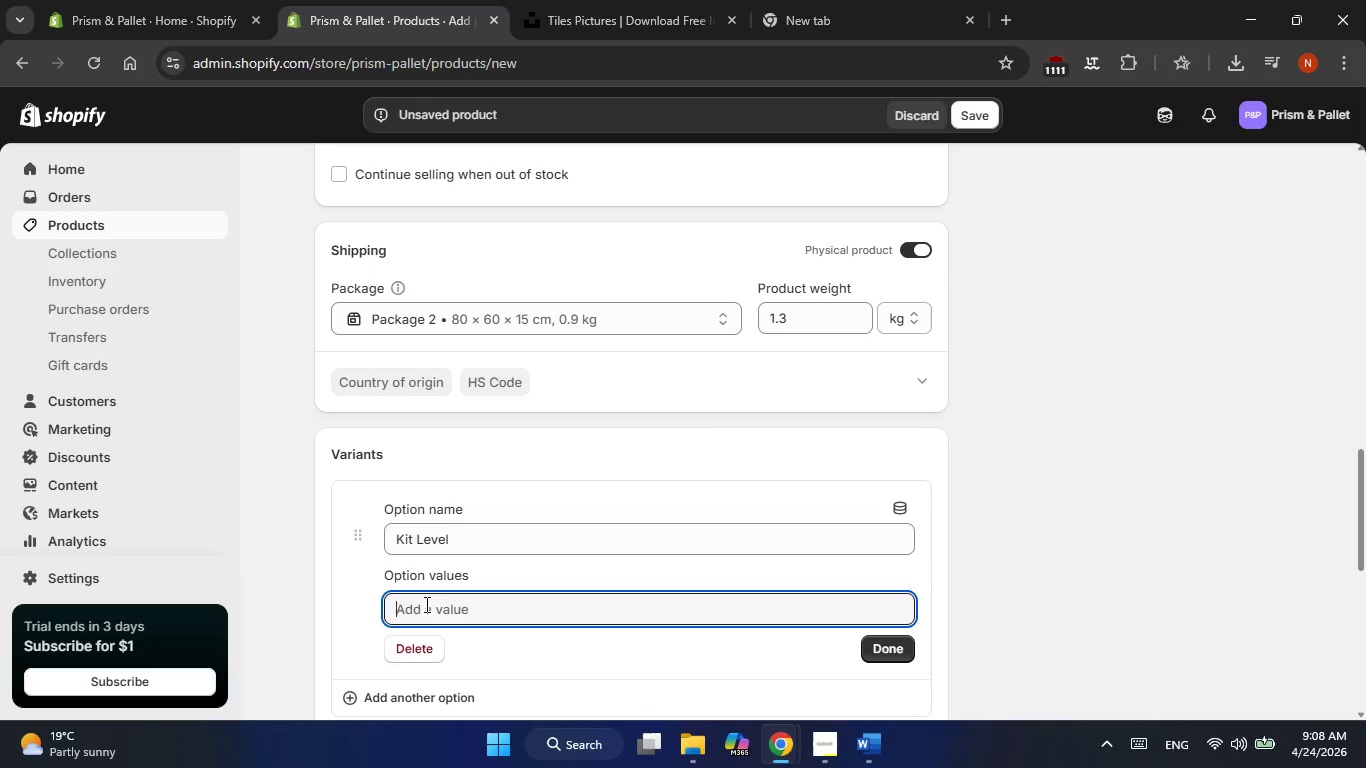 
type(Starter)
 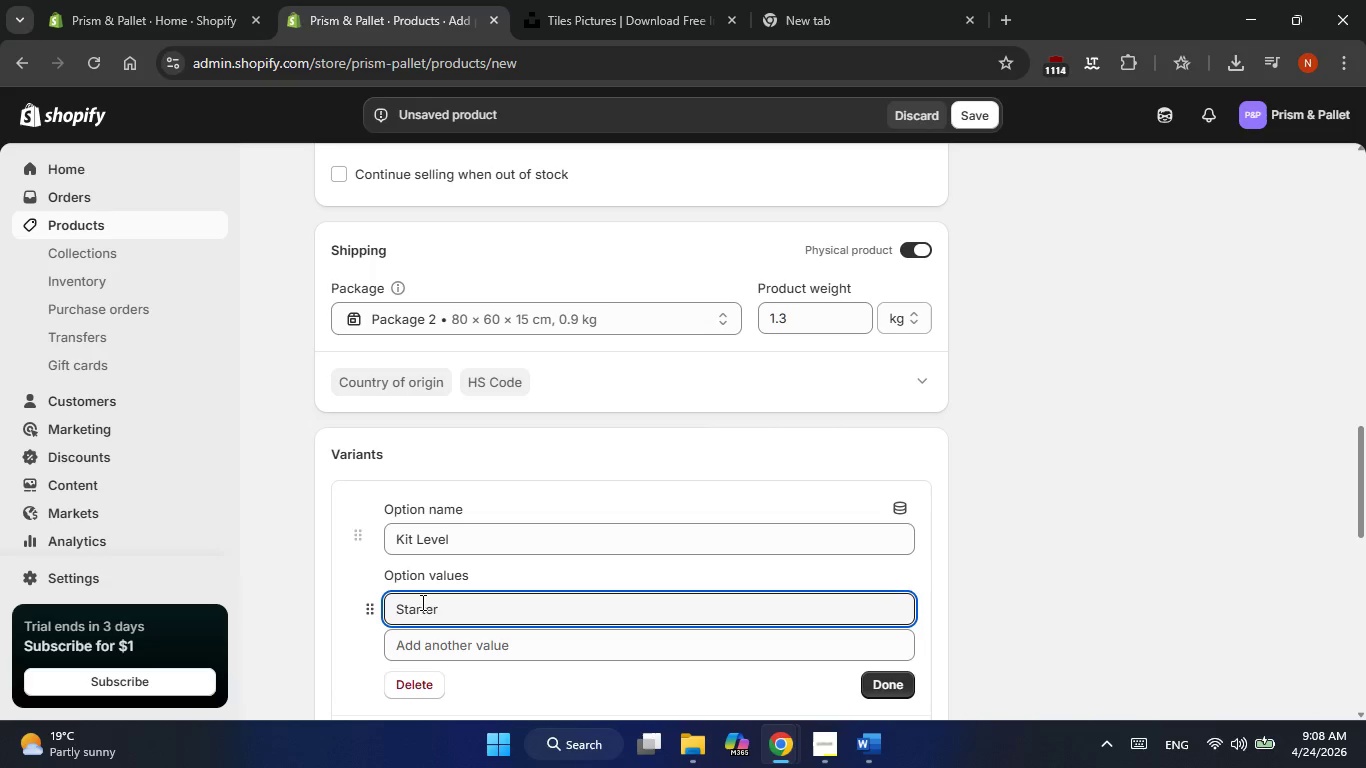 
key(Enter)
 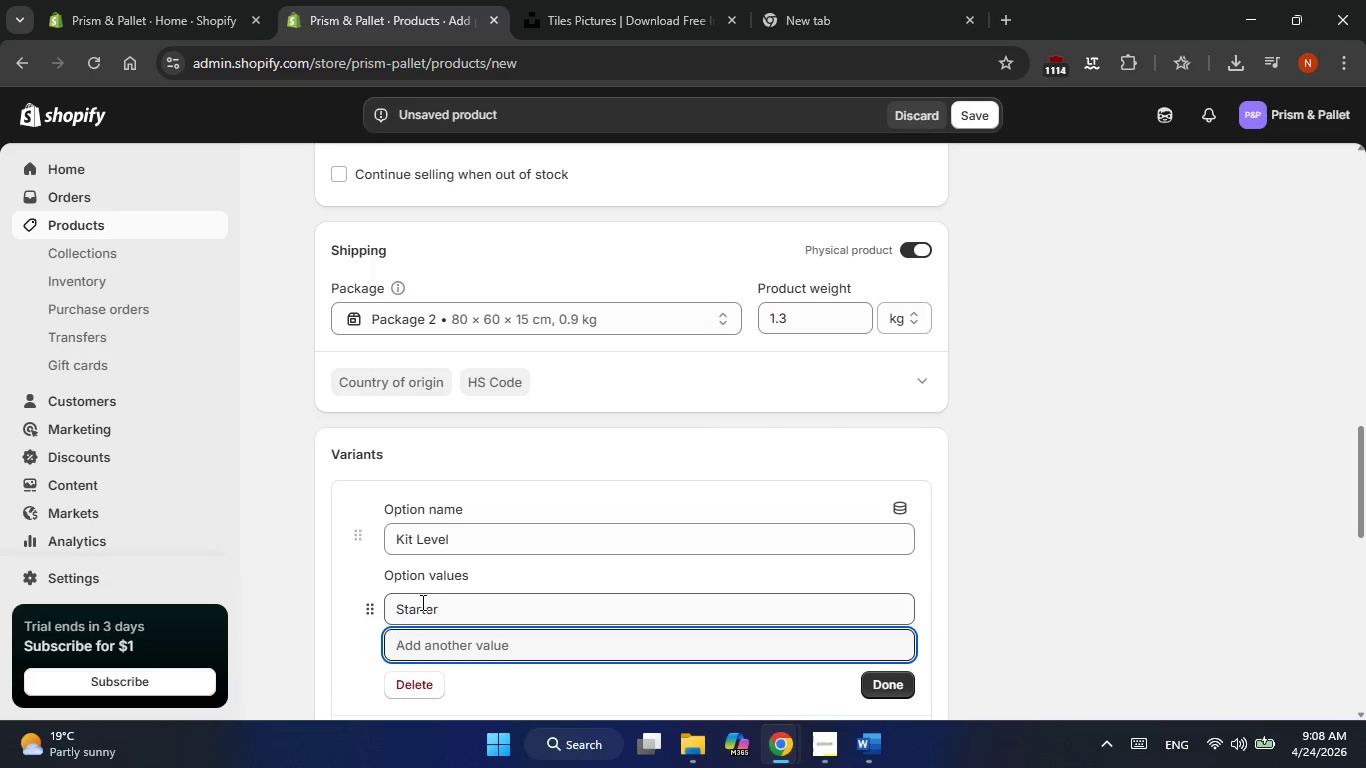 
type(Prefessional)
 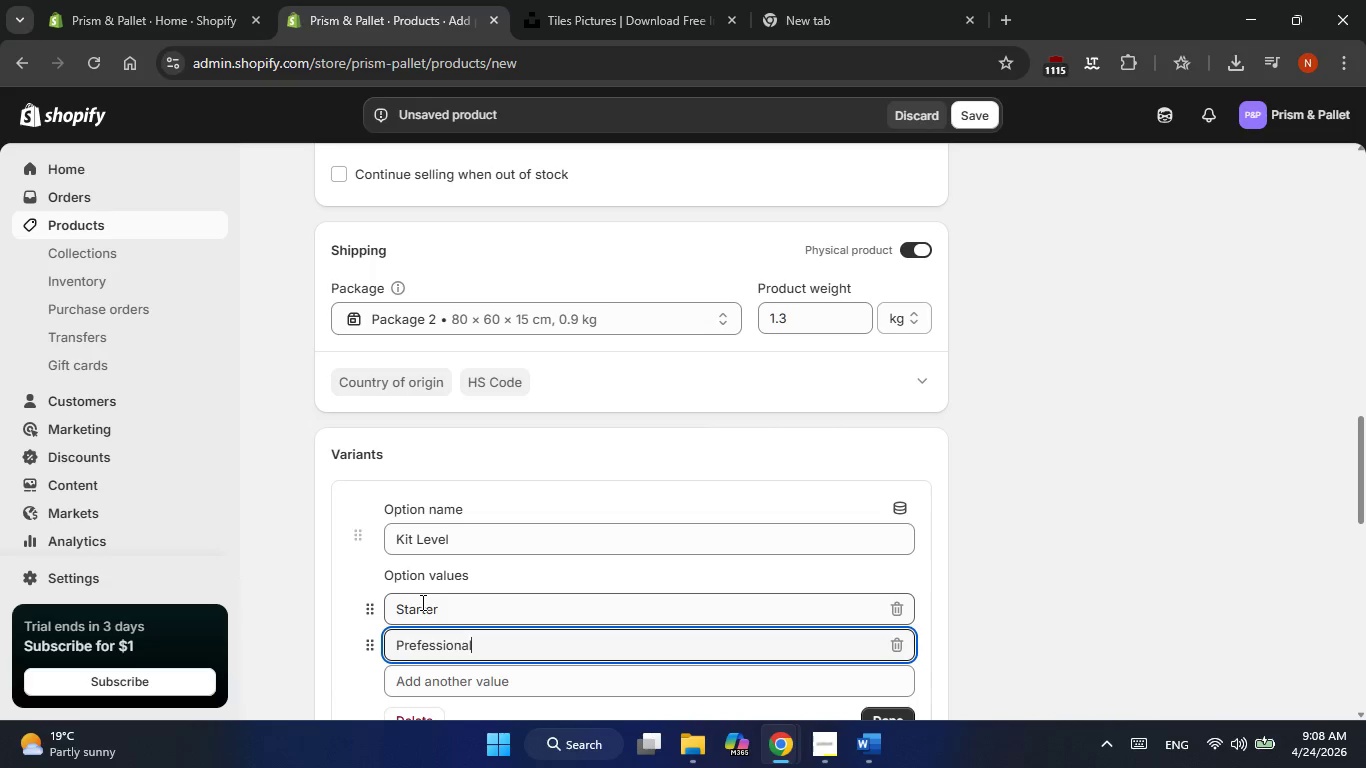 
key(Enter)
 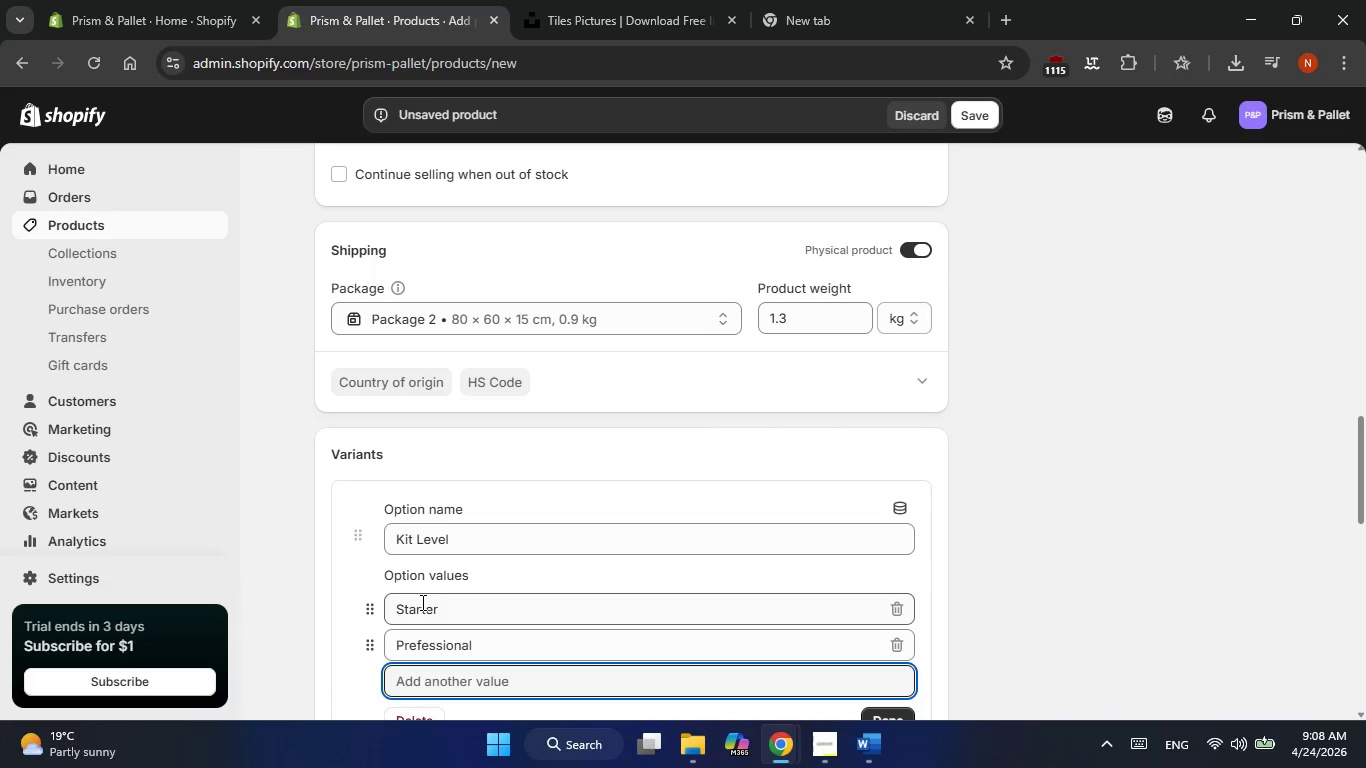 
type(Digitl)
key(Backspace)
type(al)
 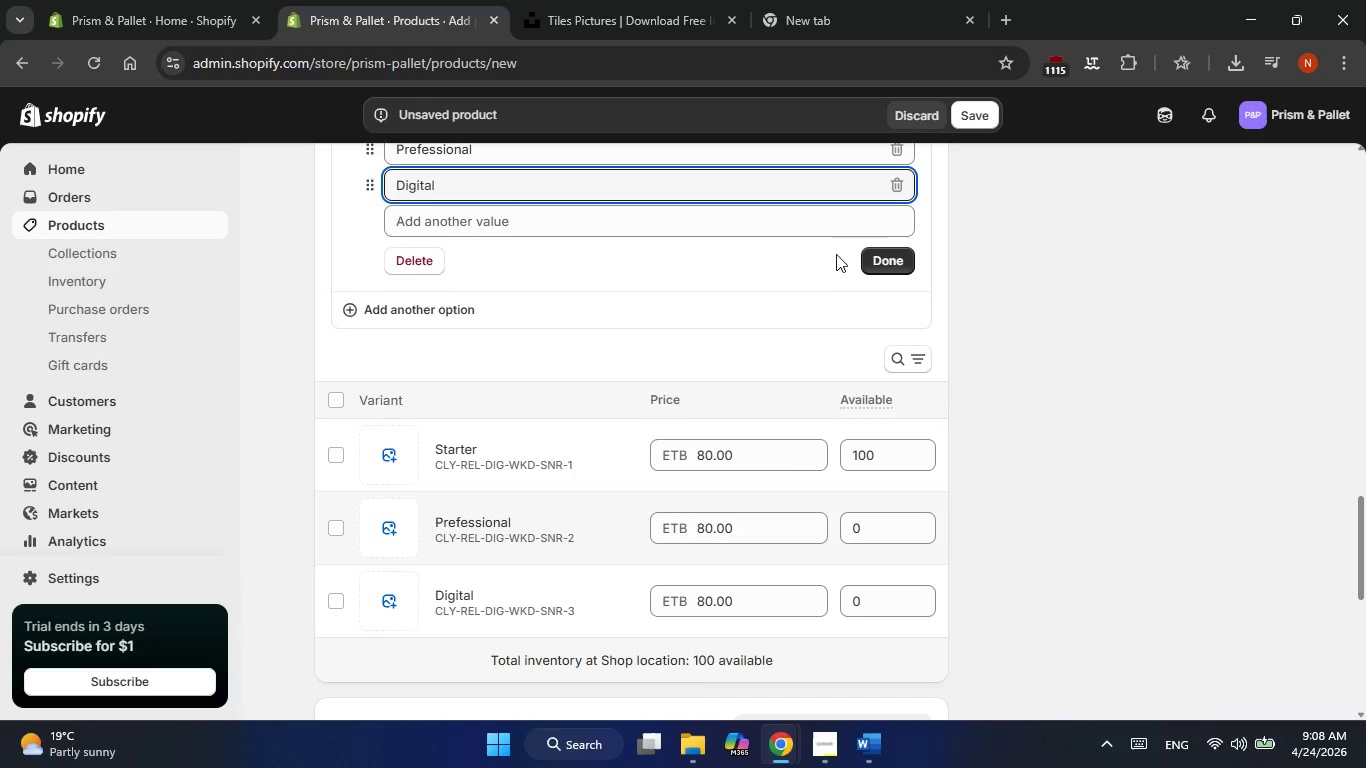 
left_click([877, 271])
 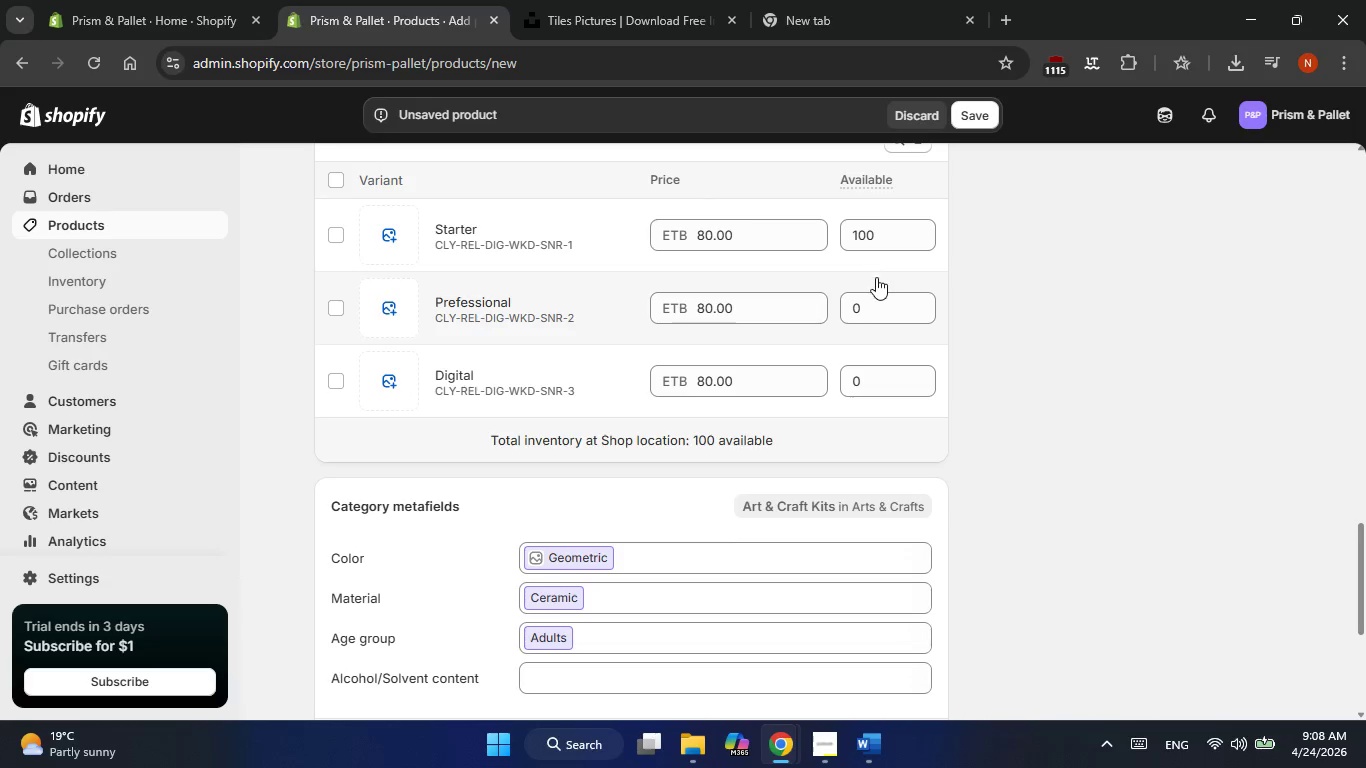 
double_click([874, 301])
 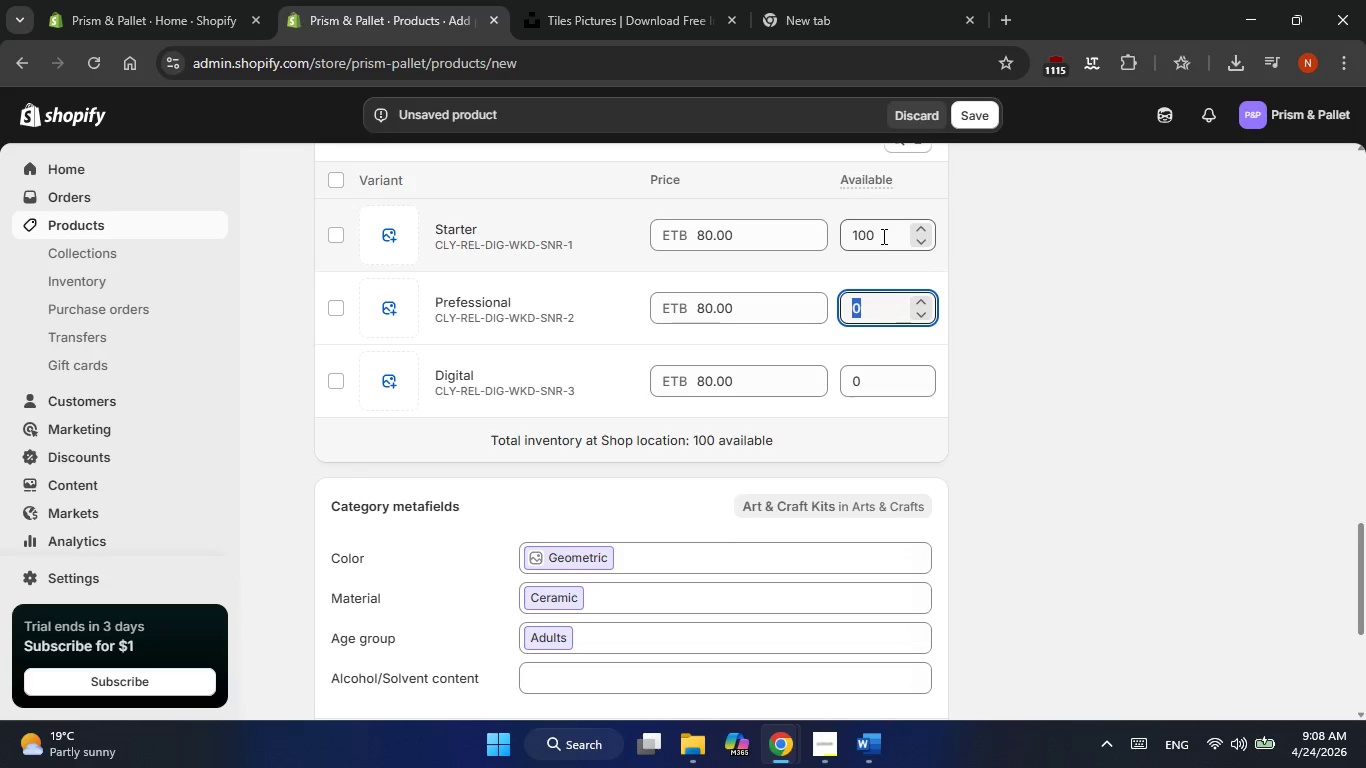 
double_click([882, 236])
 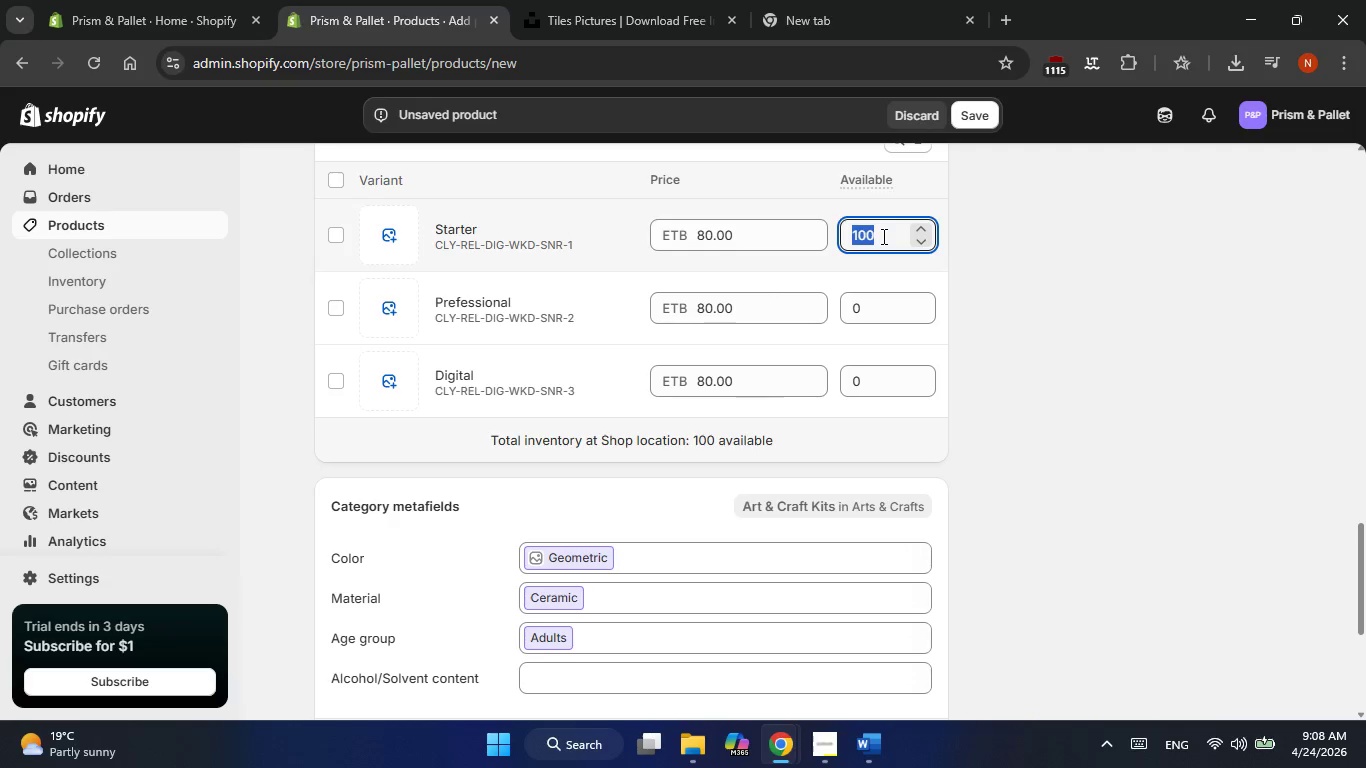 
left_click([882, 236])
 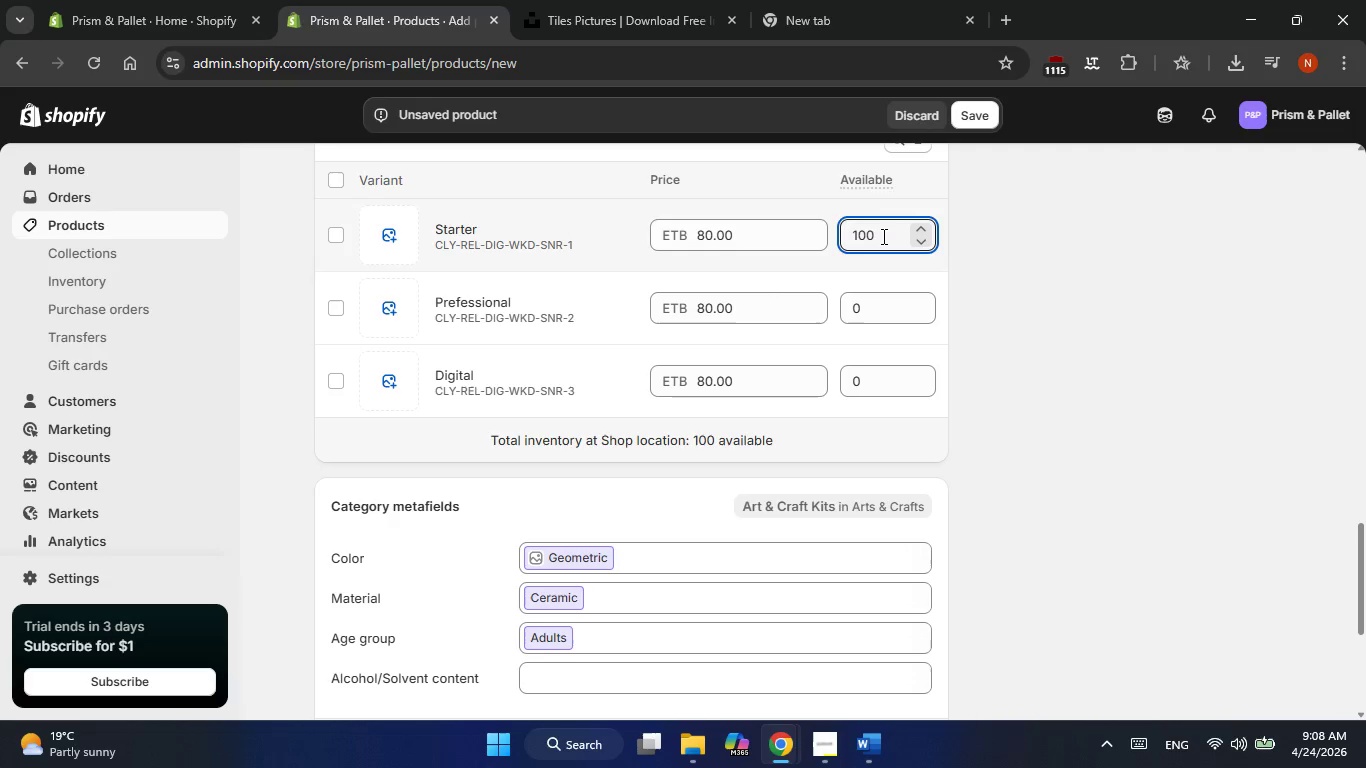 
double_click([882, 236])
 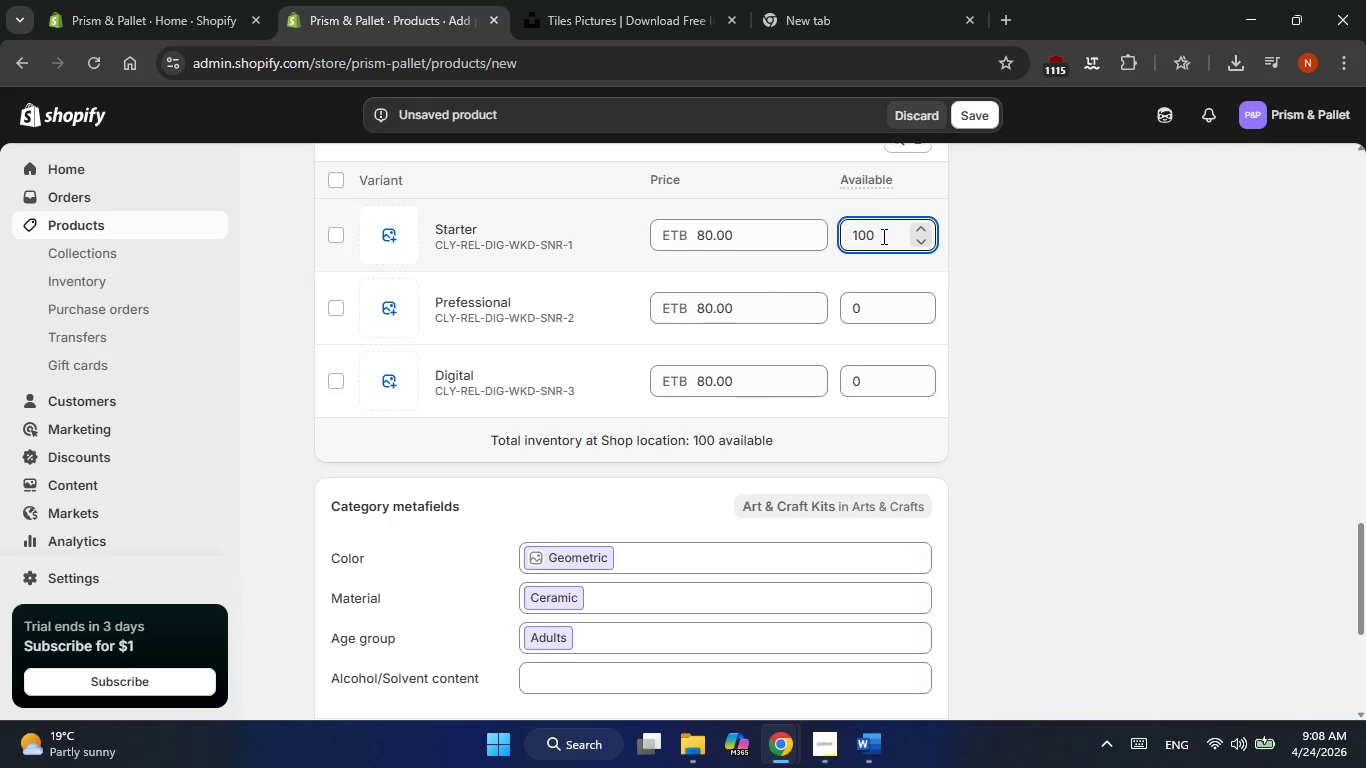 
double_click([882, 236])
 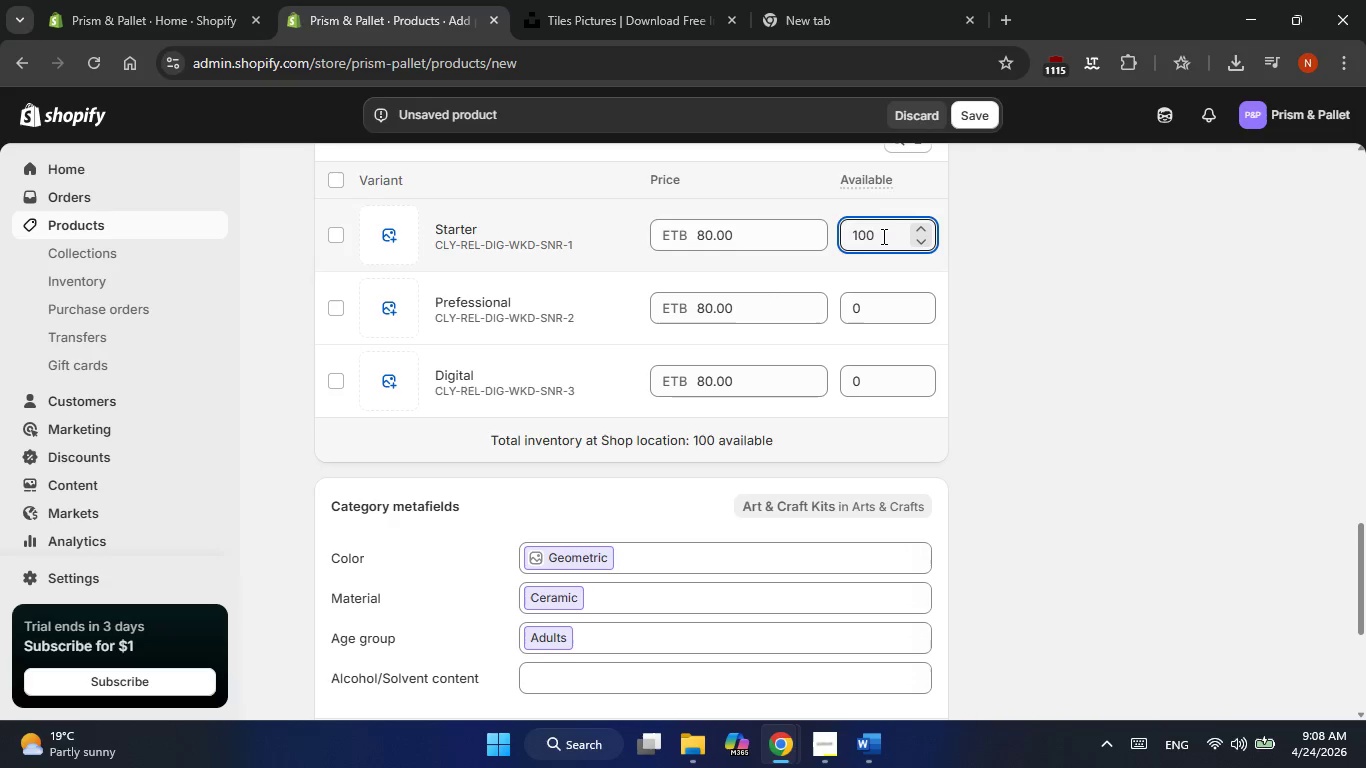 
double_click([882, 236])
 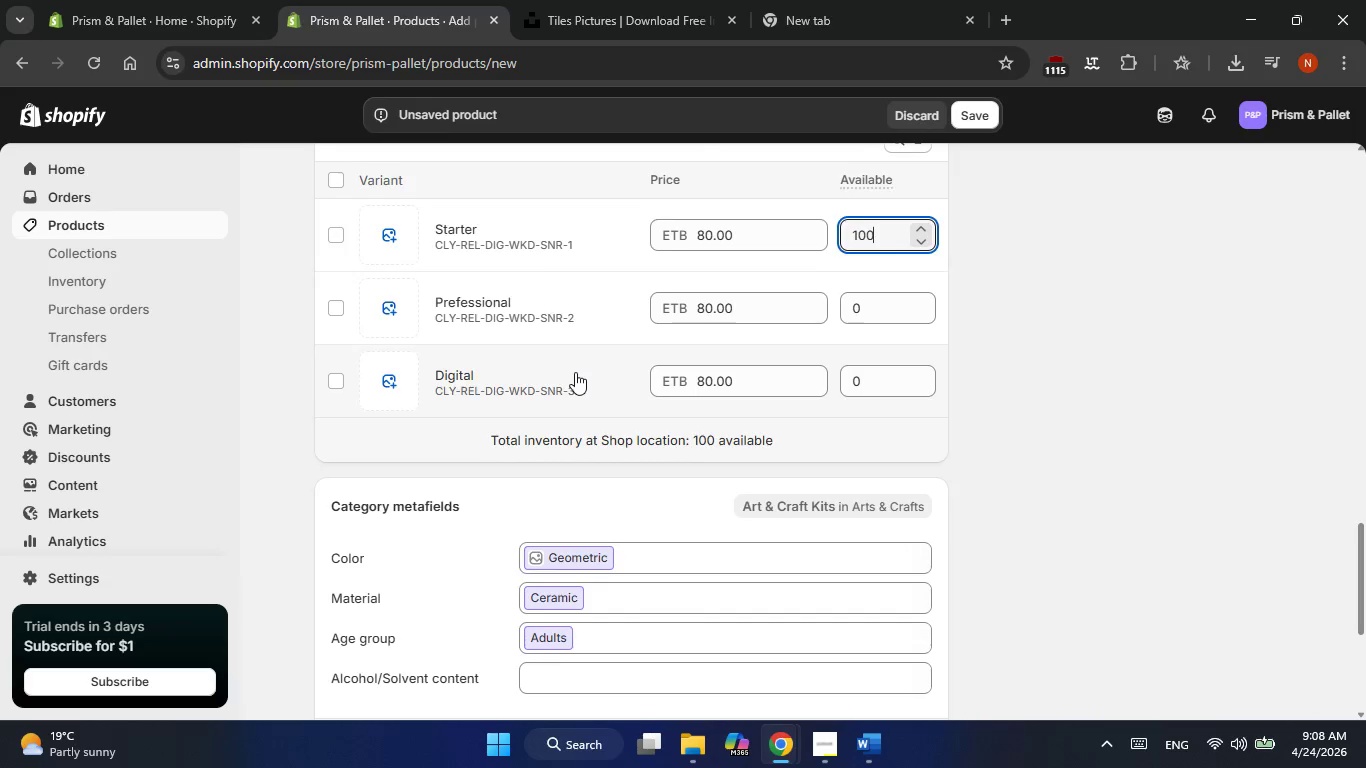 
wait(6.36)
 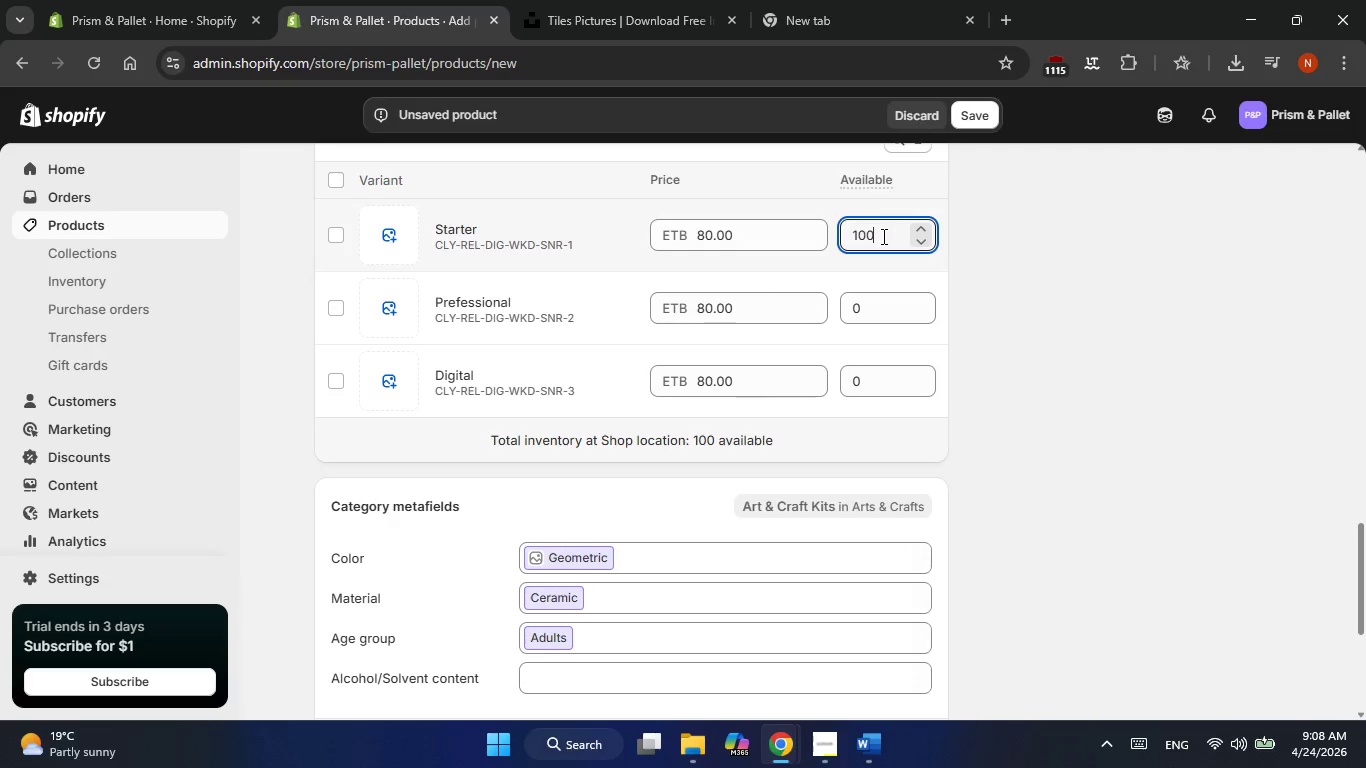 
left_click([392, 543])
 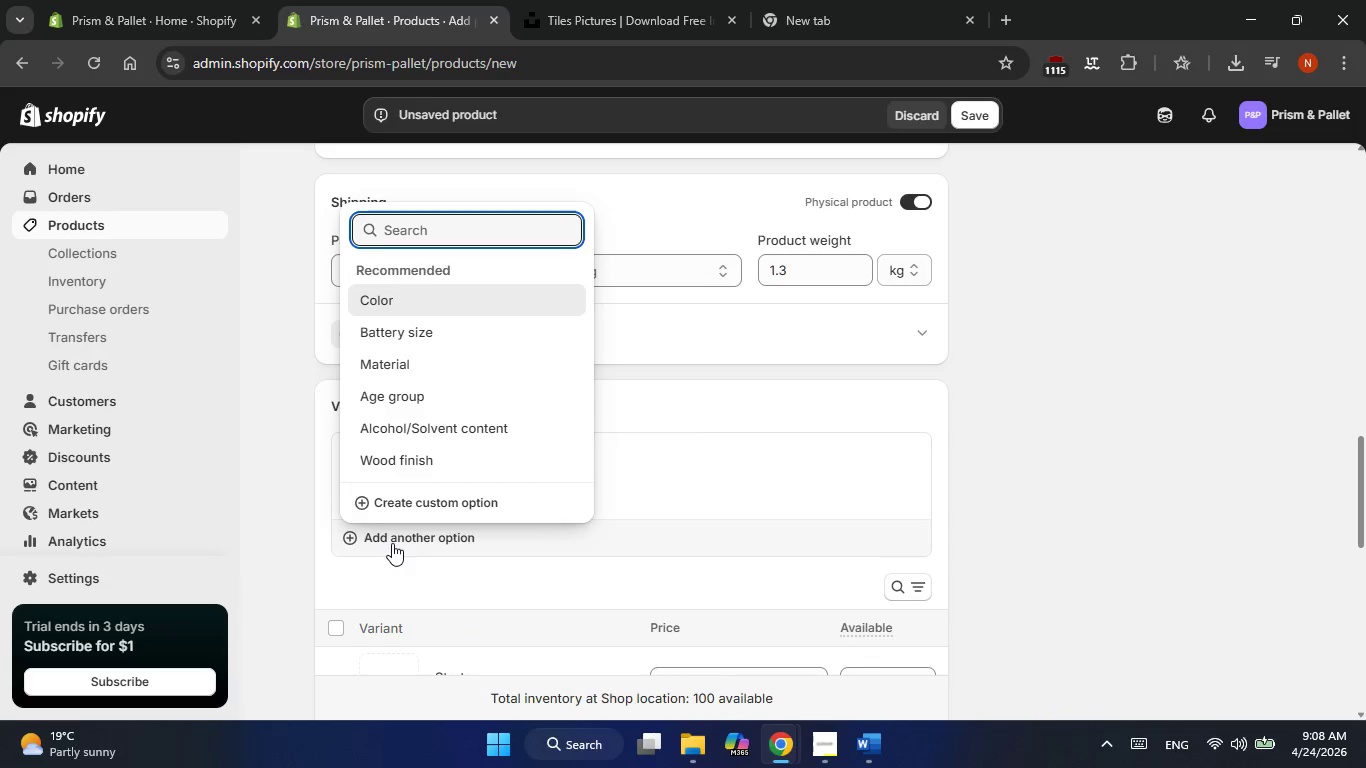 
left_click([392, 543])
 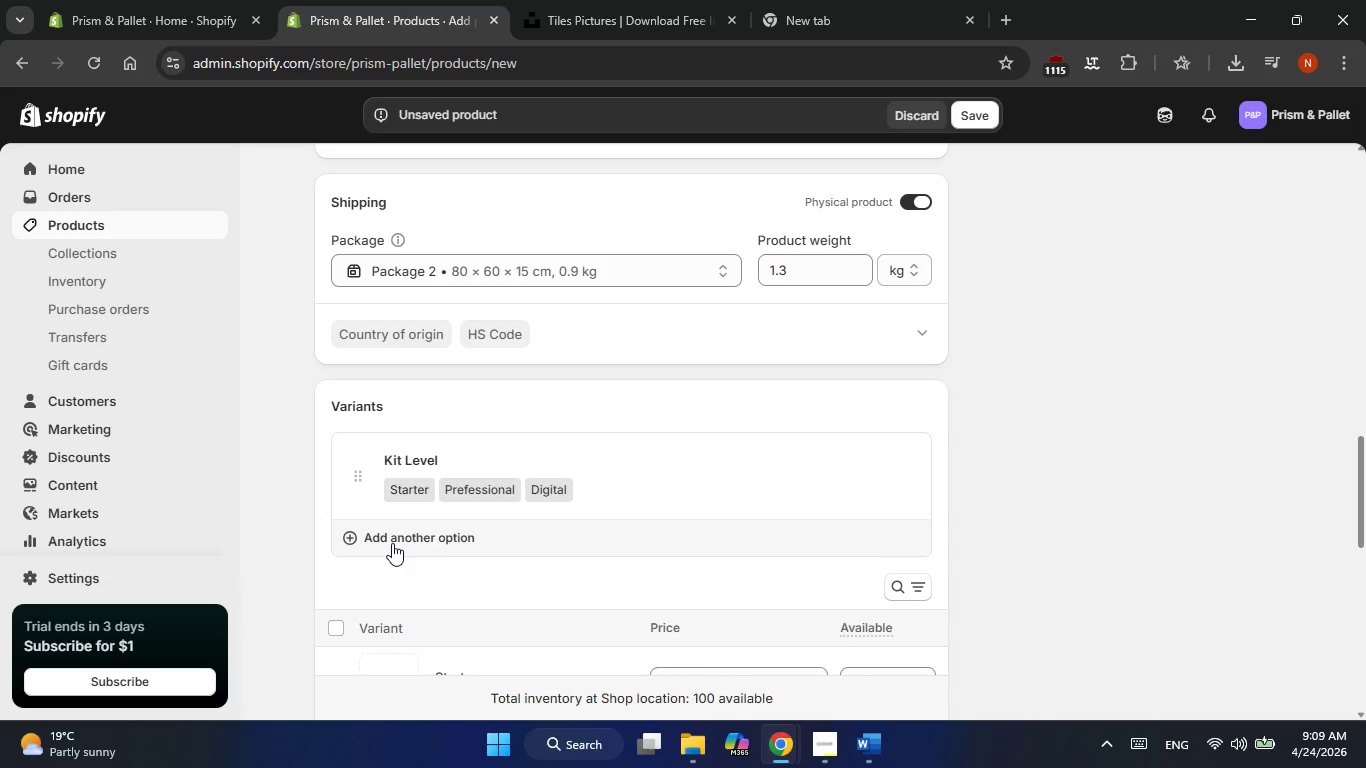 
left_click([392, 543])
 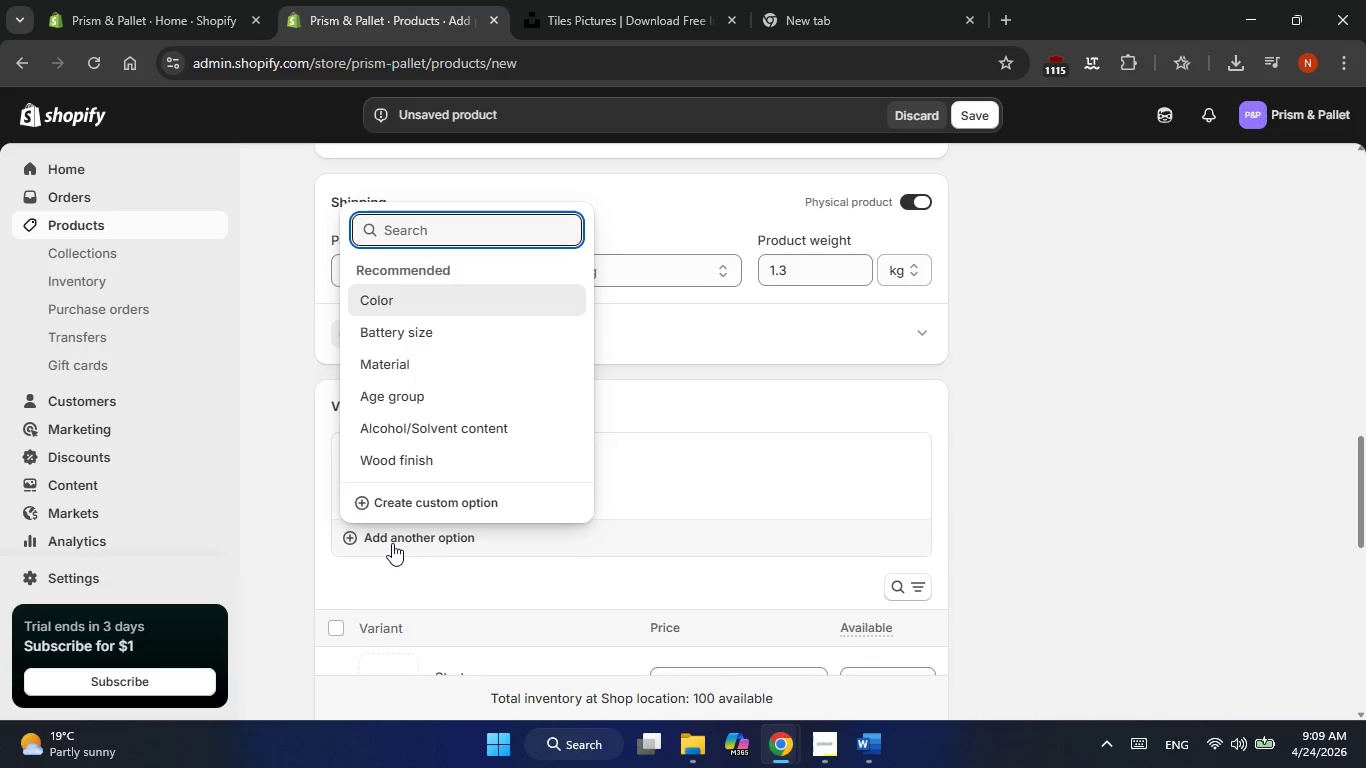 
wait(8.62)
 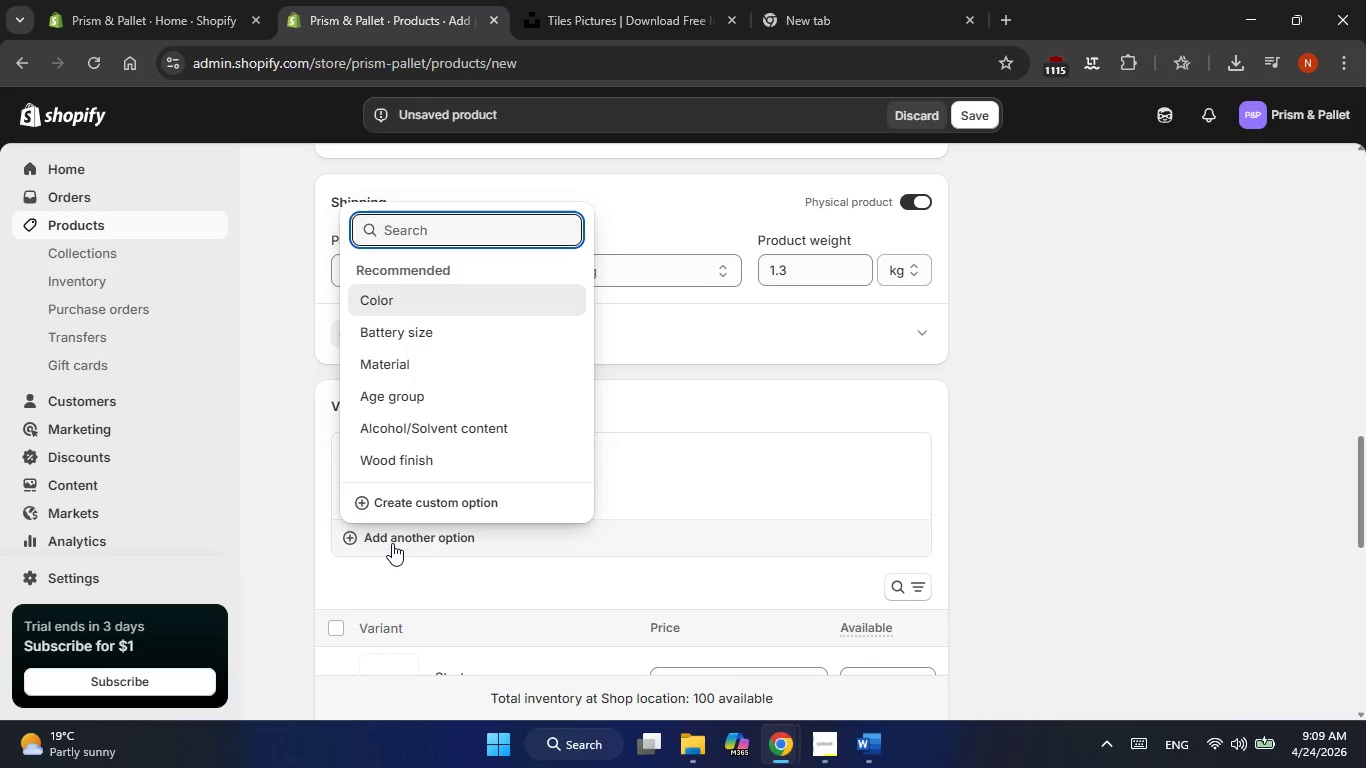 
type(Session Format)
 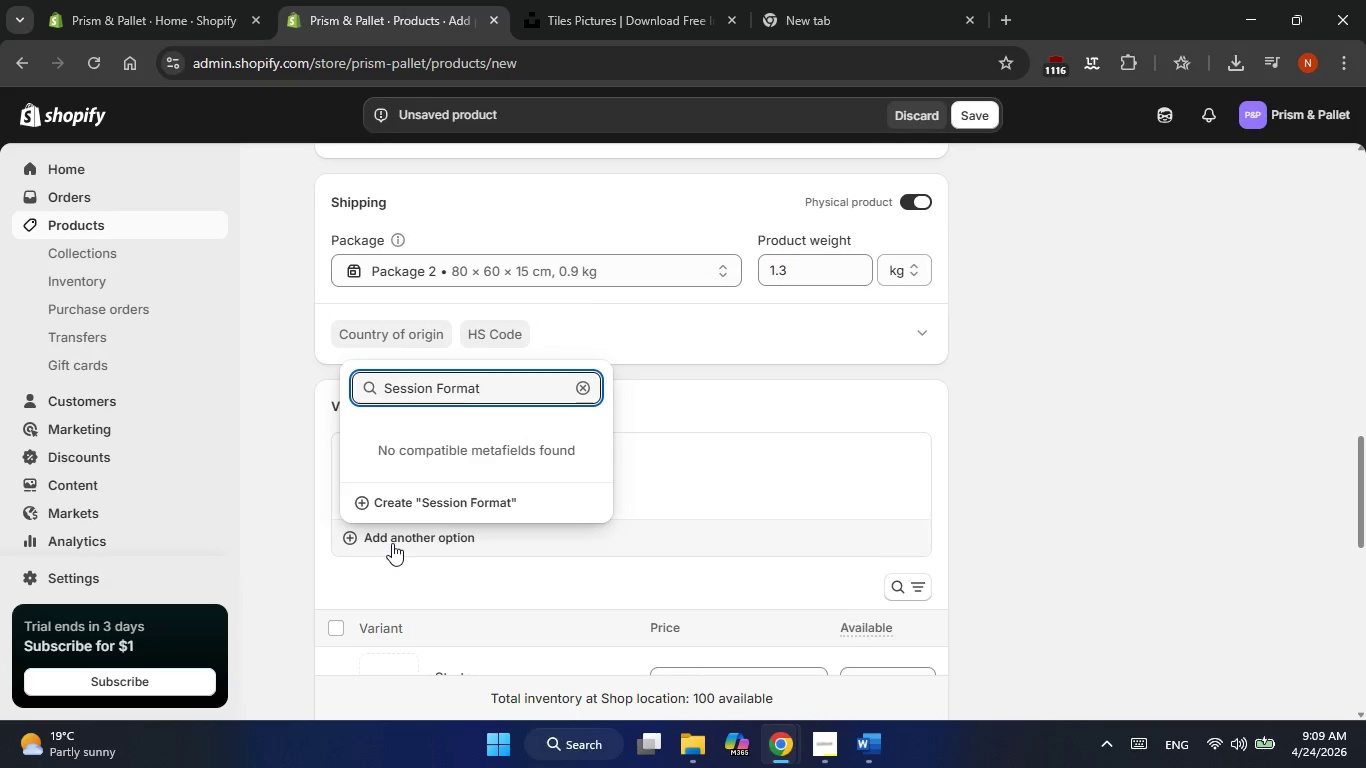 
left_click([401, 500])
 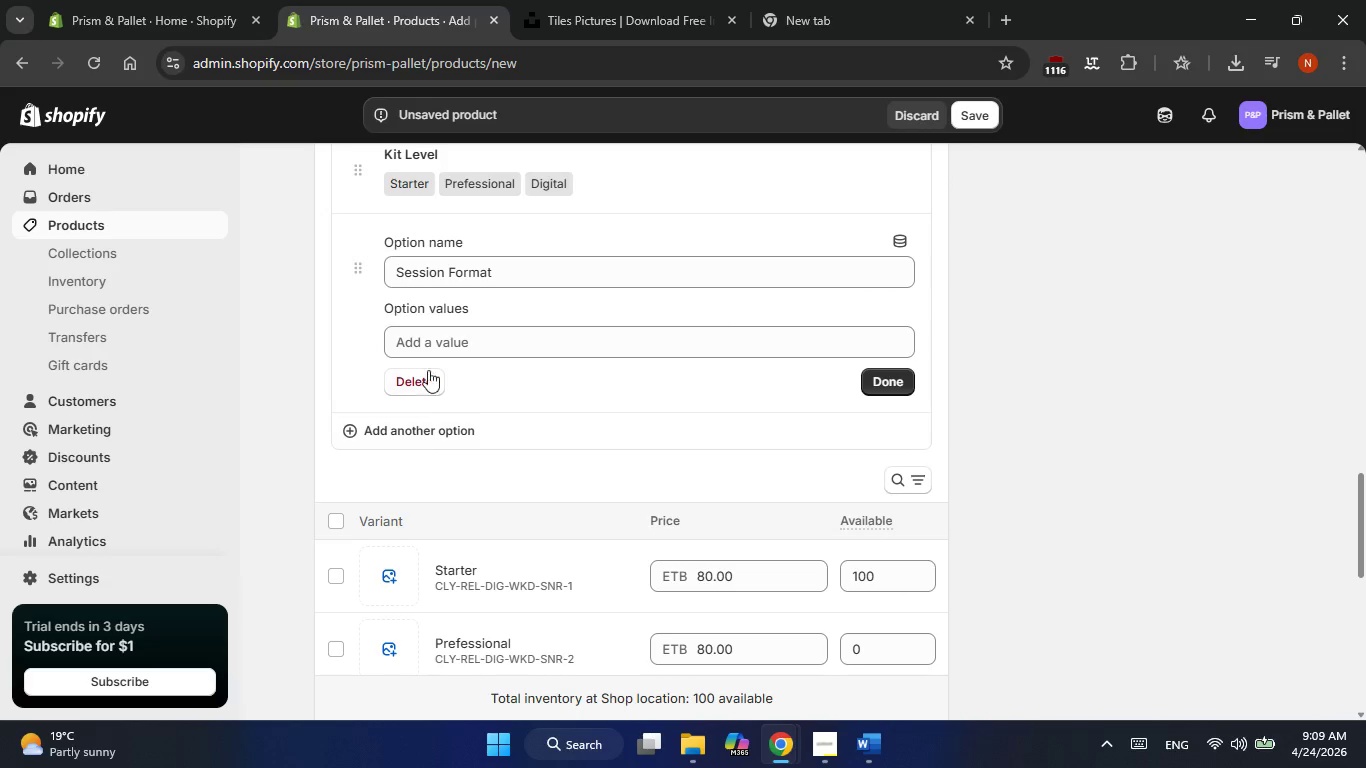 
left_click([441, 339])
 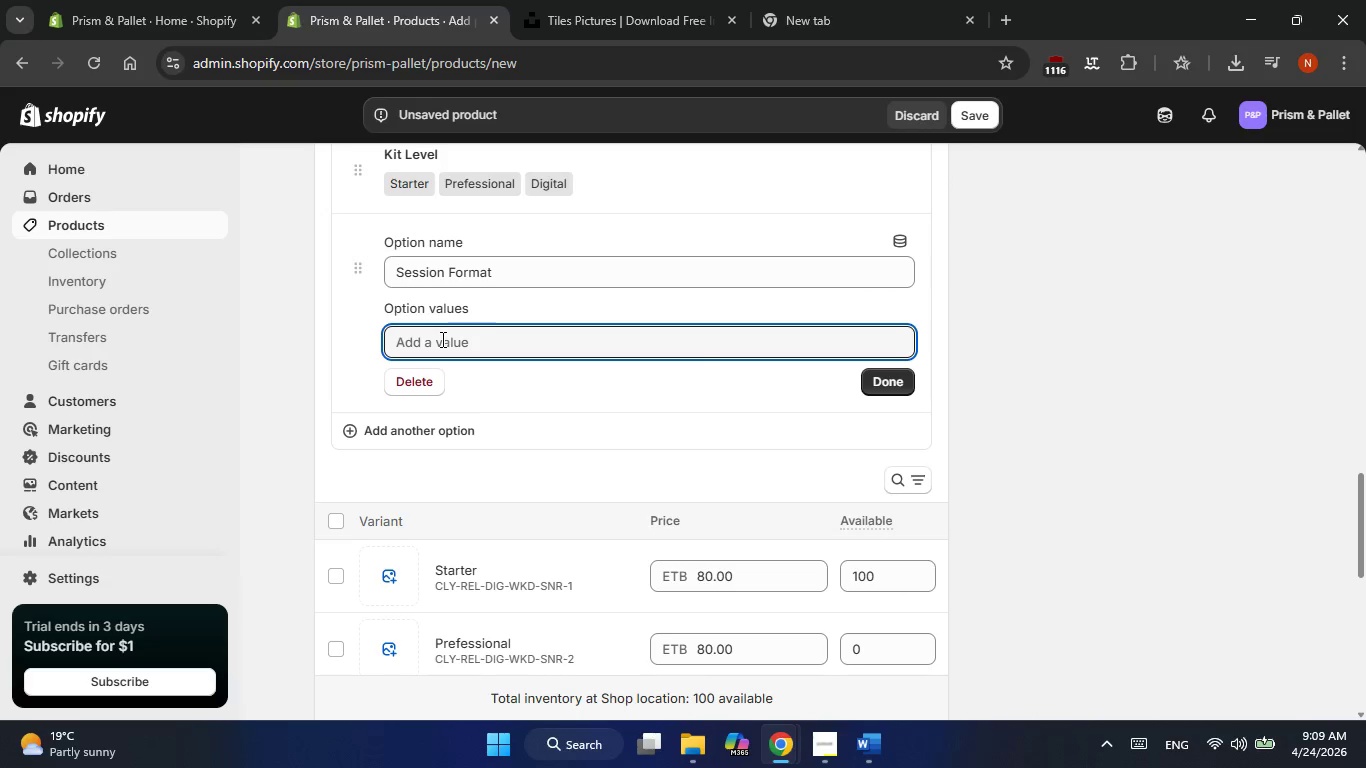 
type(Weekend Incentive)
 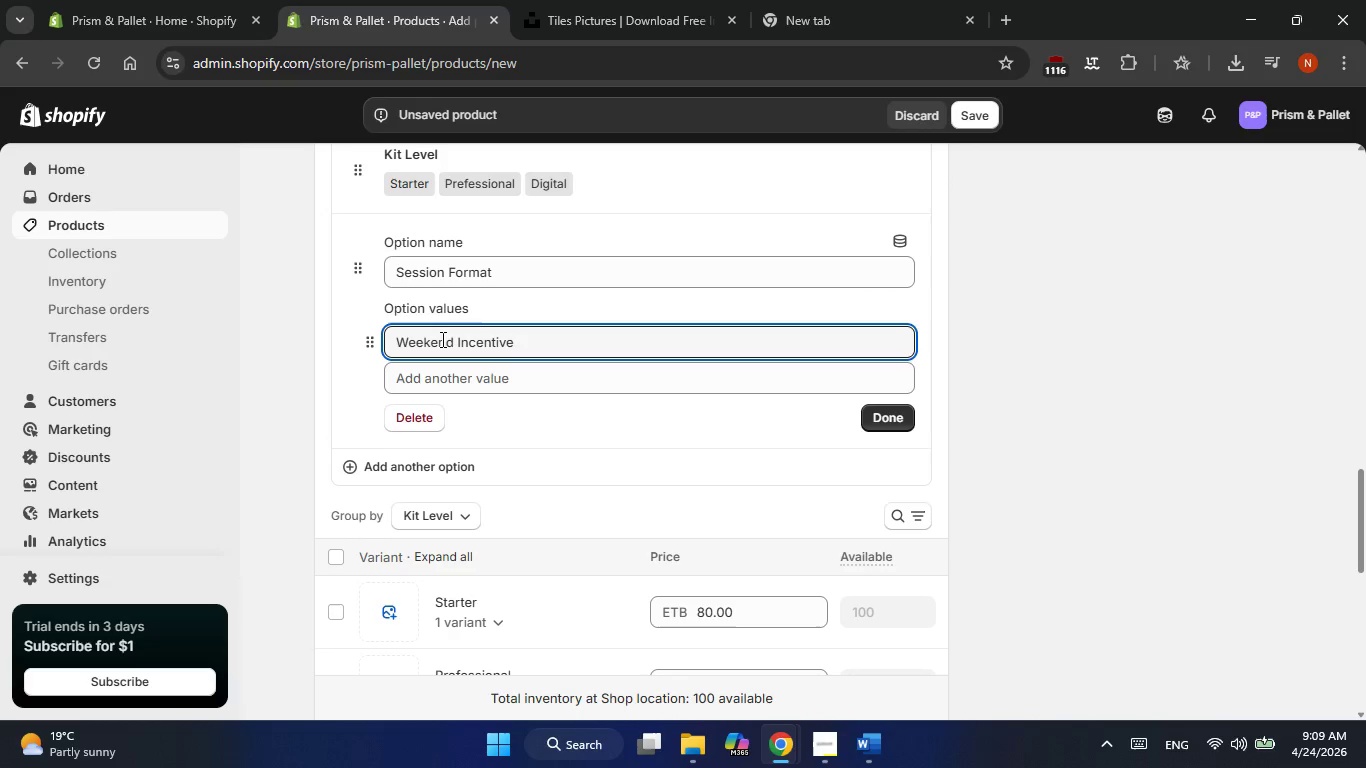 
key(Enter)
 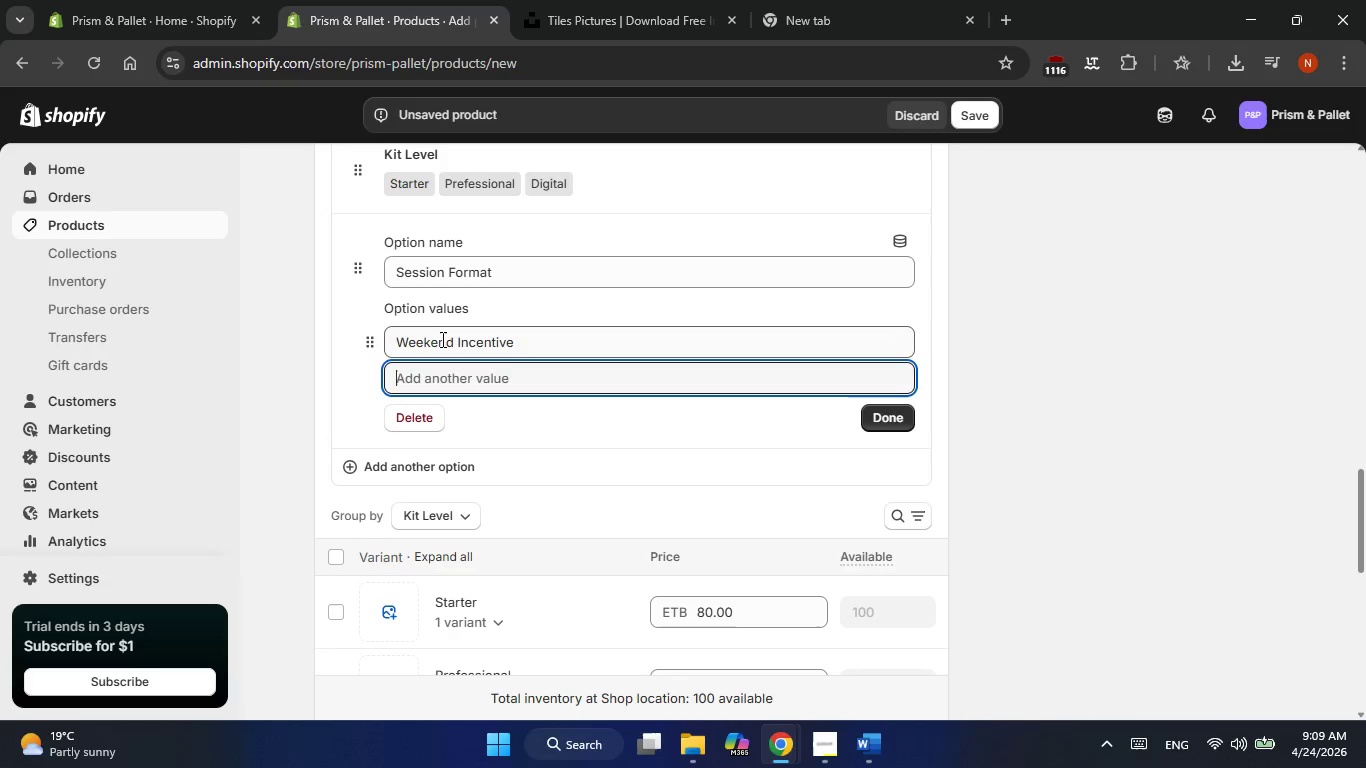 
type(Weekly Evening )
 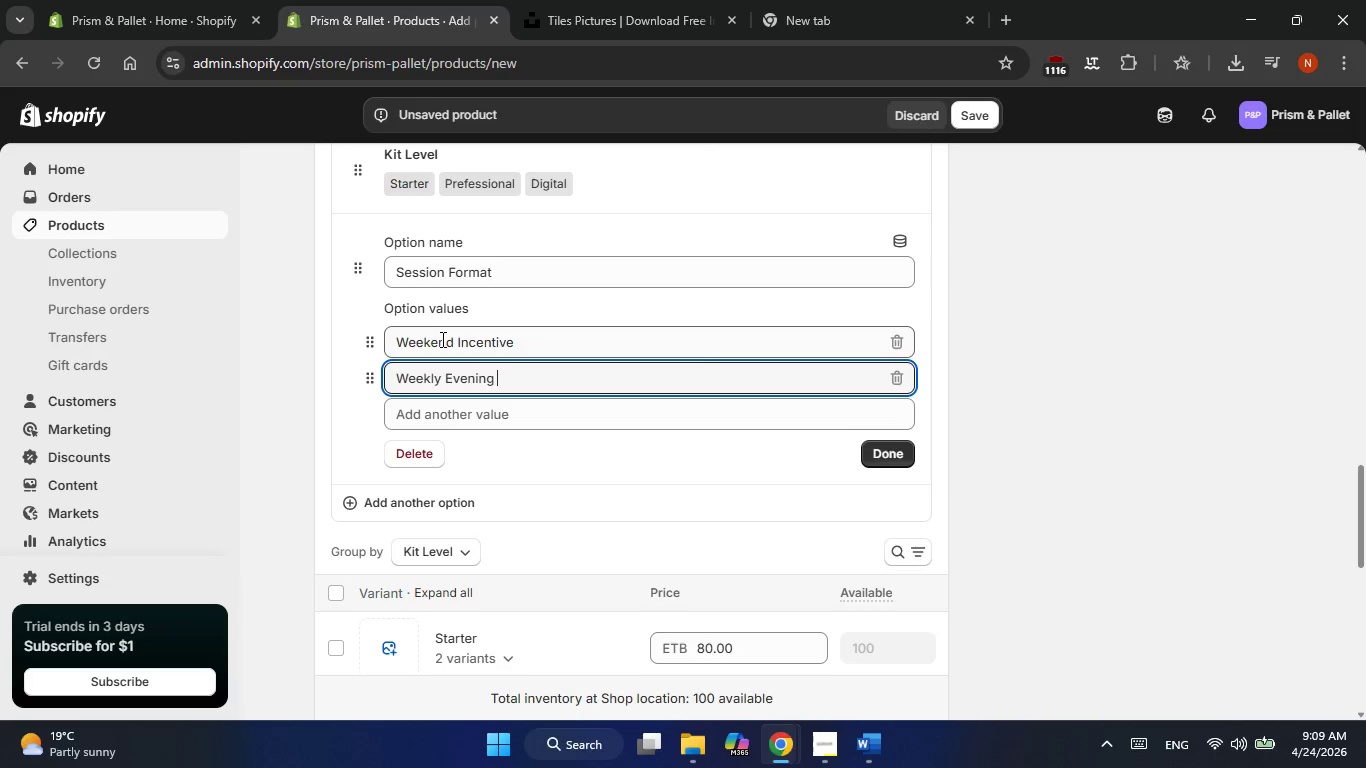 
type(Series)
 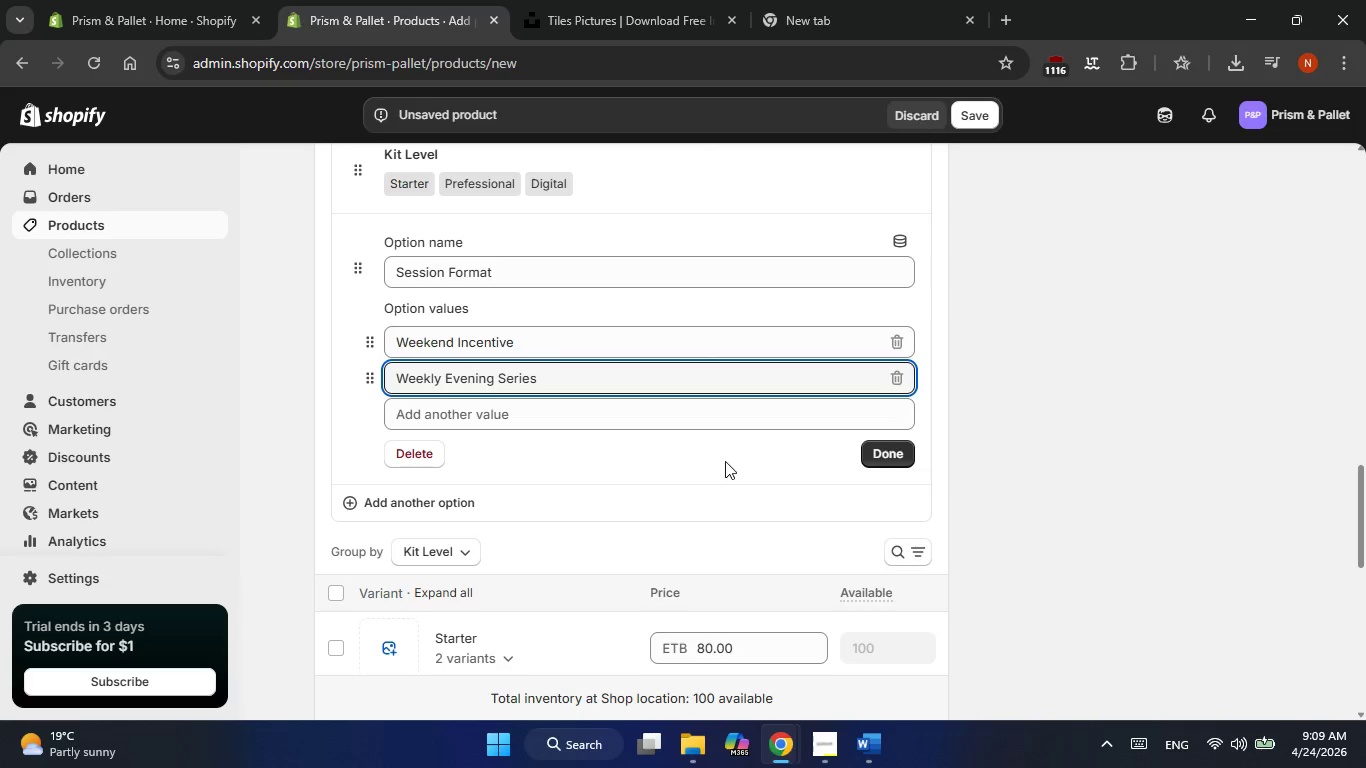 
left_click([880, 460])
 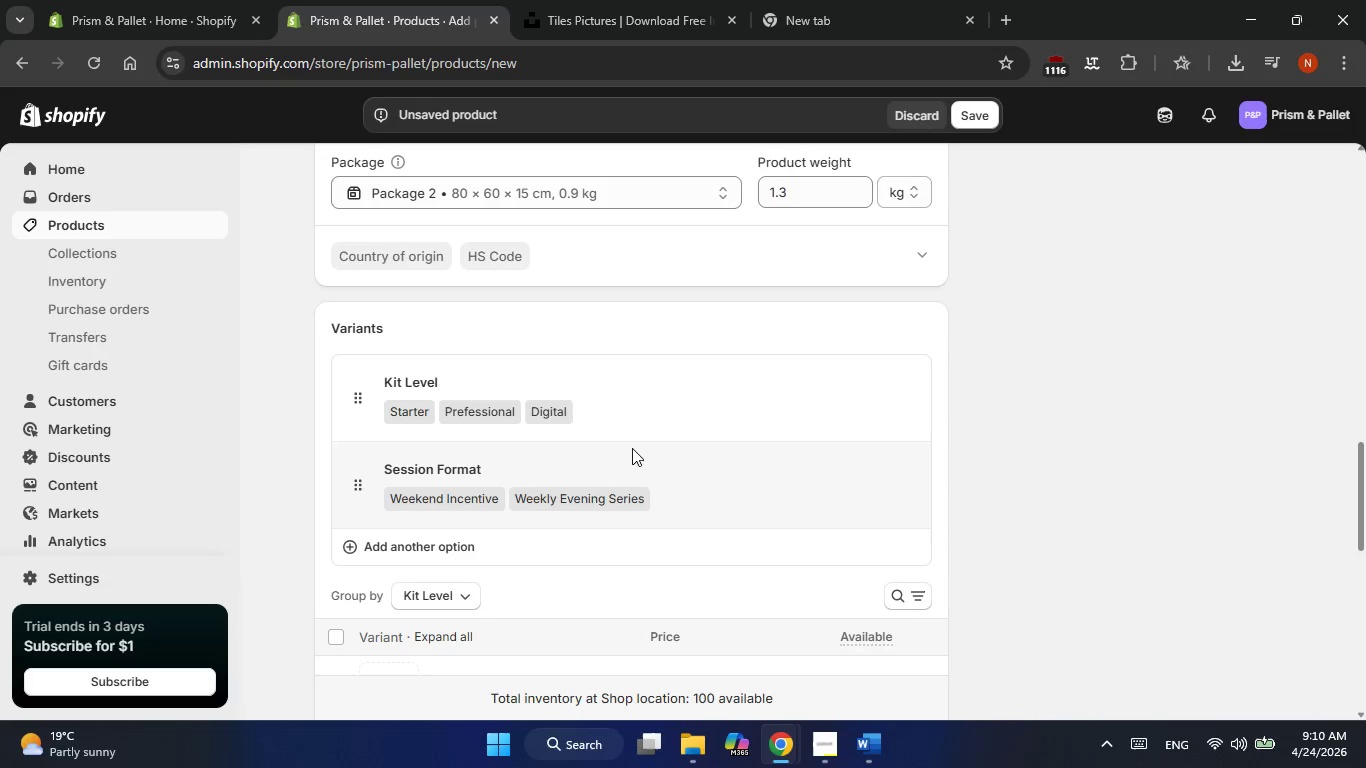 
wait(29.89)
 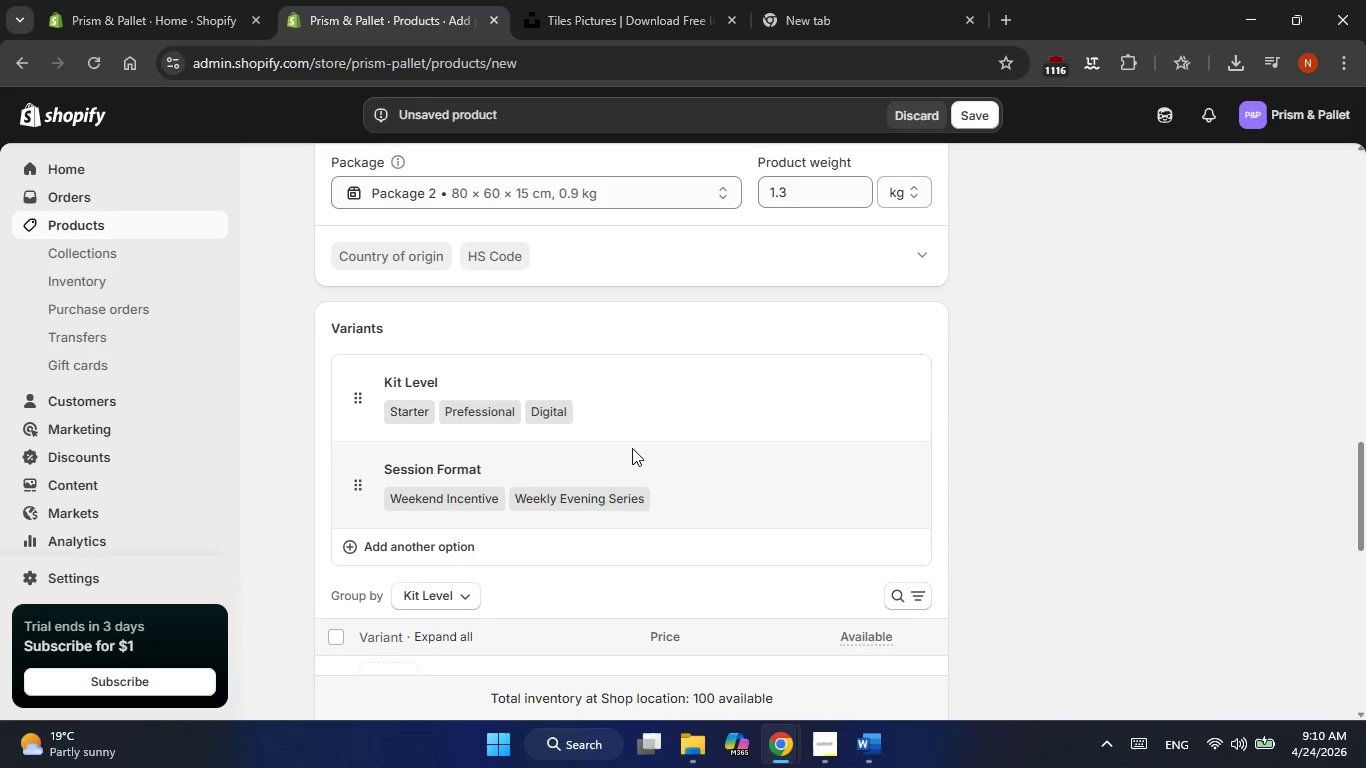 
key(Alt+AltLeft)
 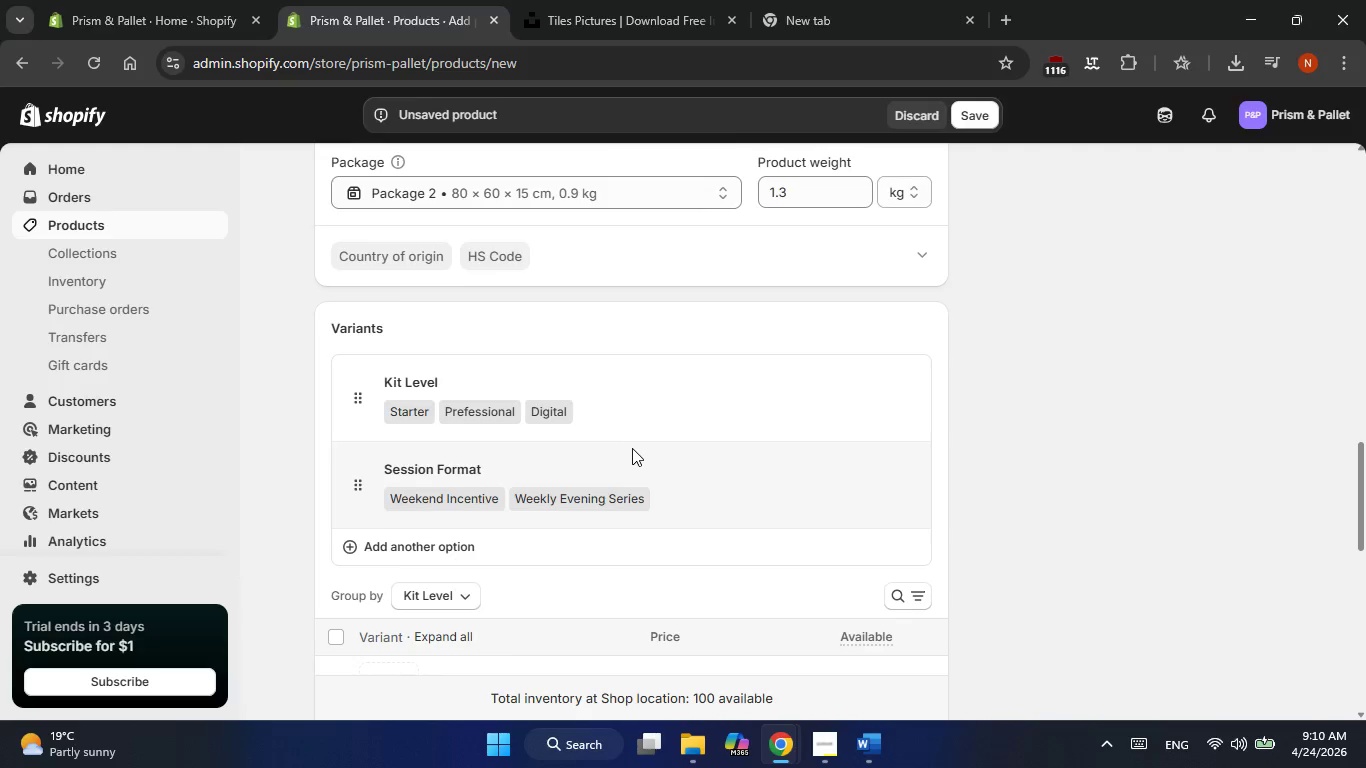 
key(Alt+Tab)
 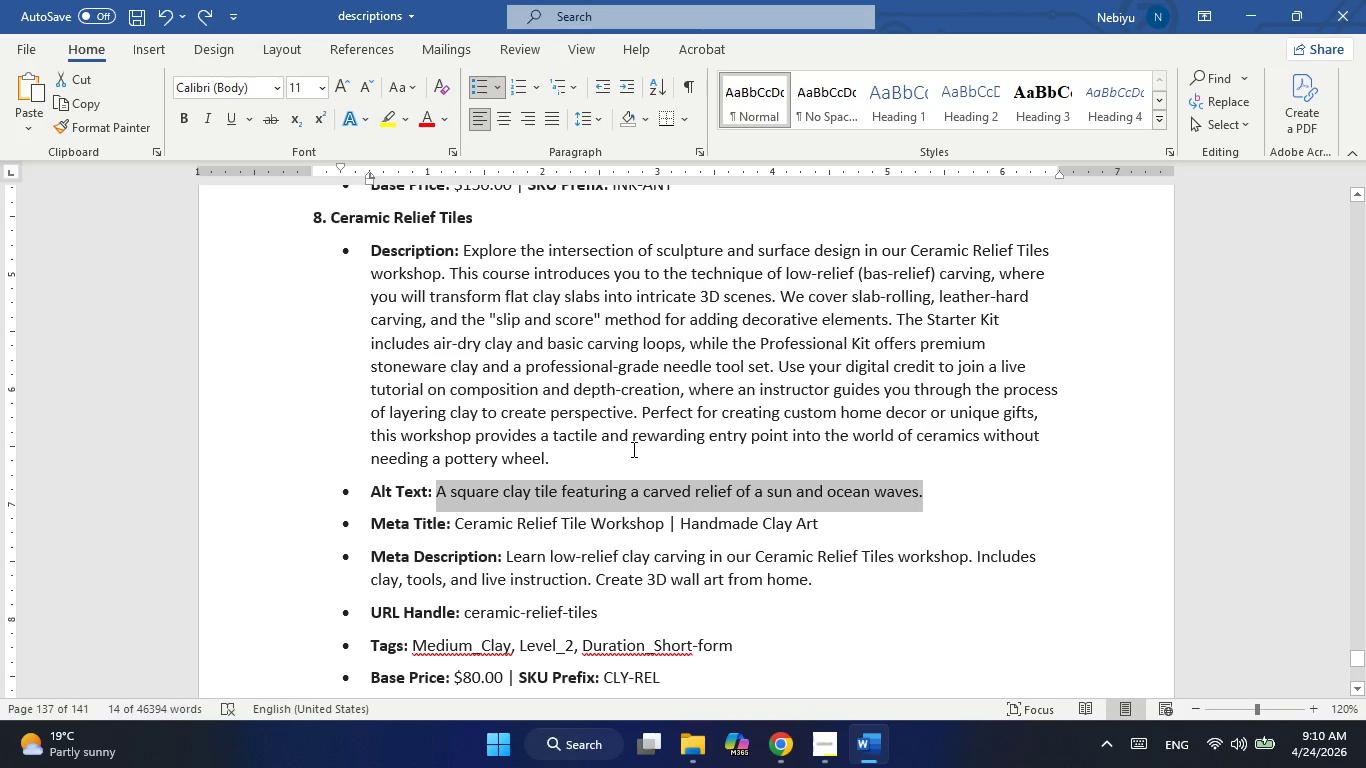 
key(Alt+AltLeft)
 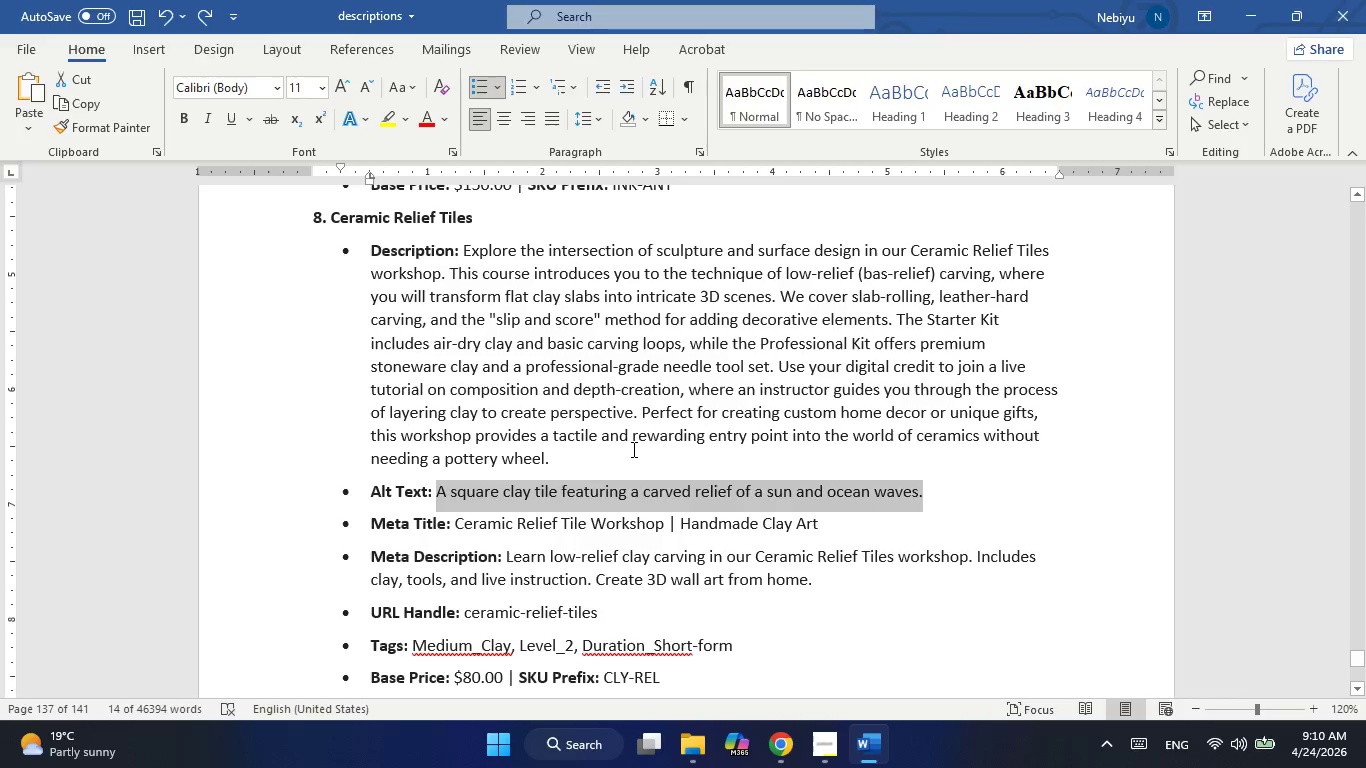 
key(Alt+Tab)
 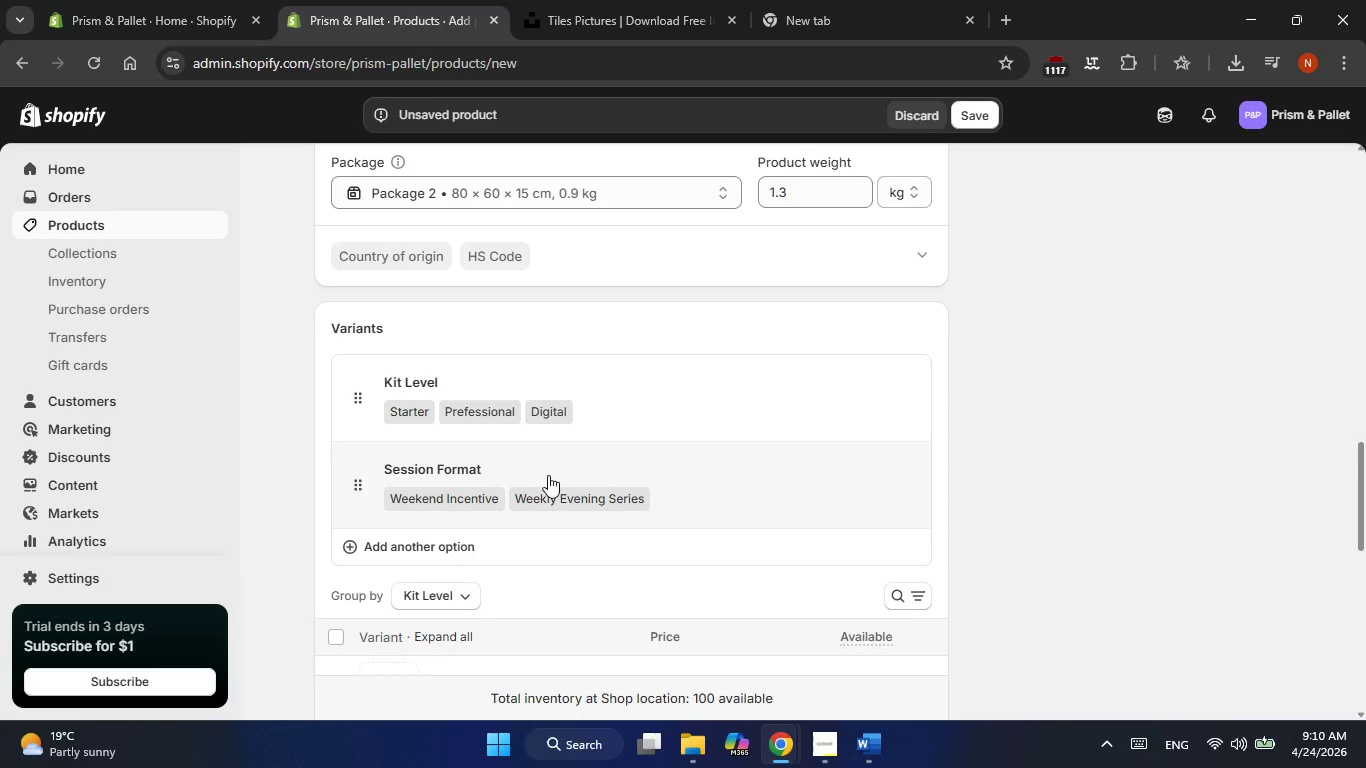 
mouse_move([427, 525])
 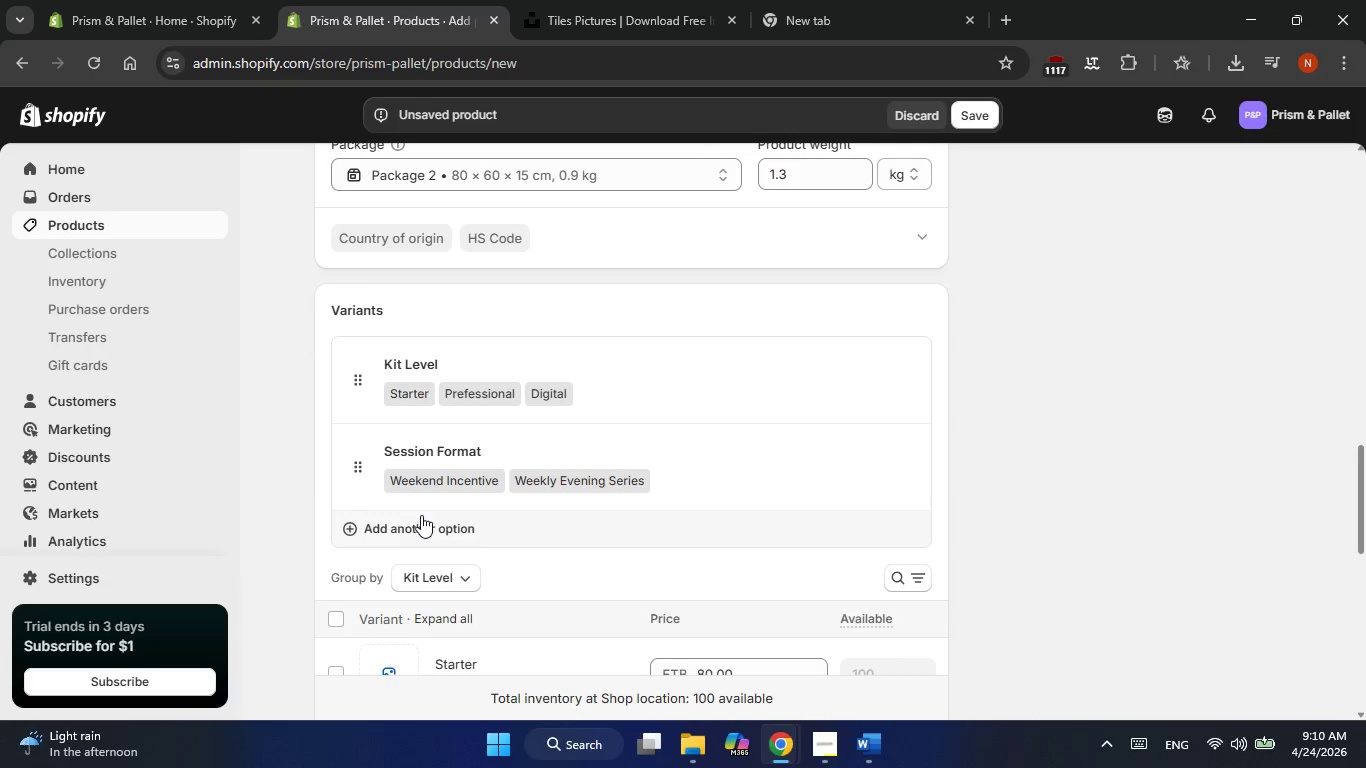 
left_click([421, 515])
 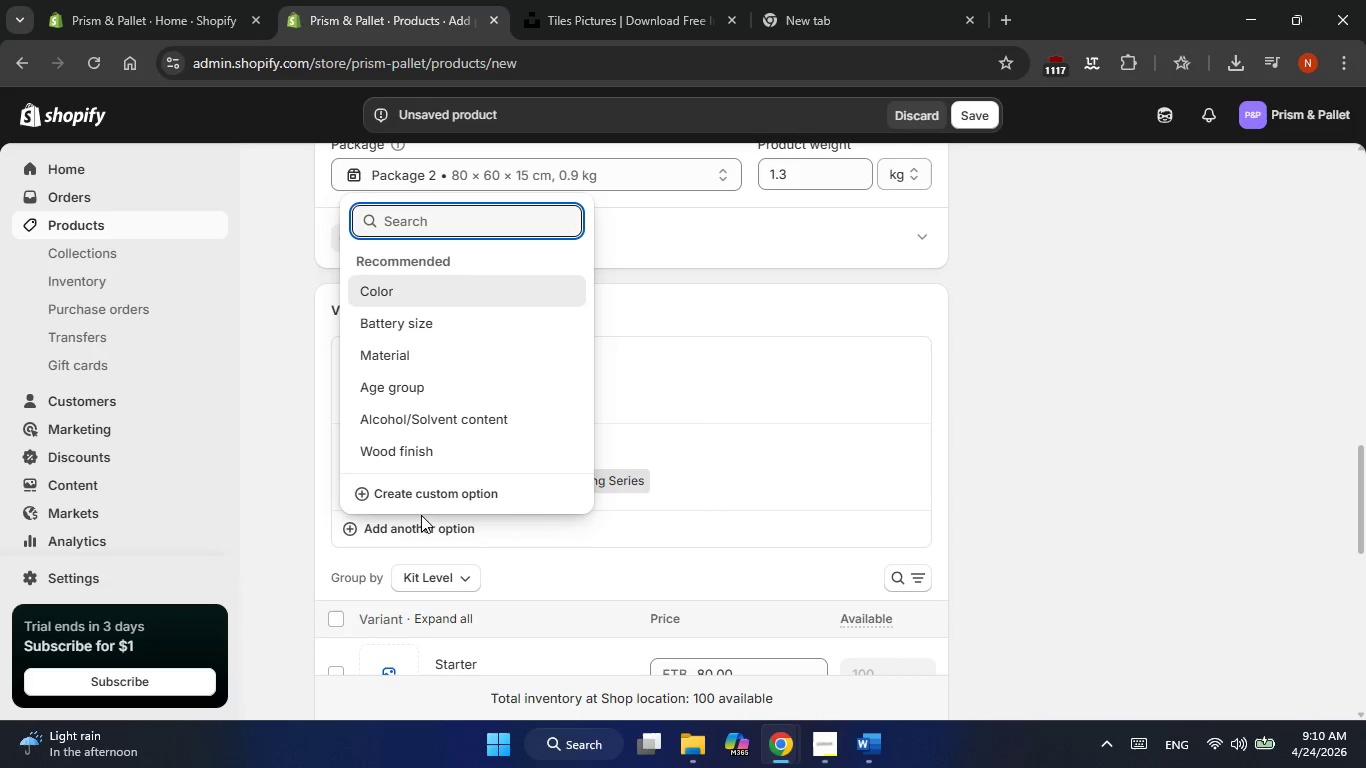 
key(Alt+Tab)
 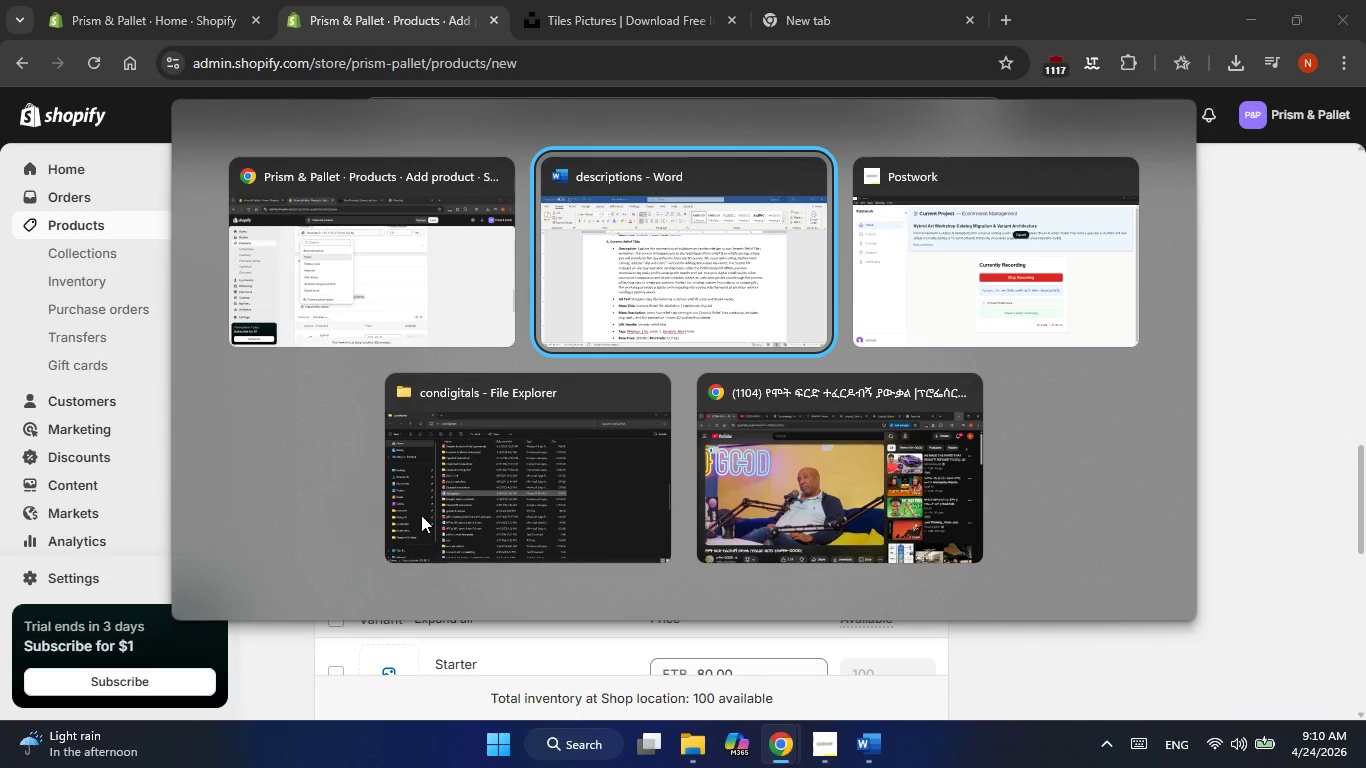 
key(Alt+ArrowLeft)
 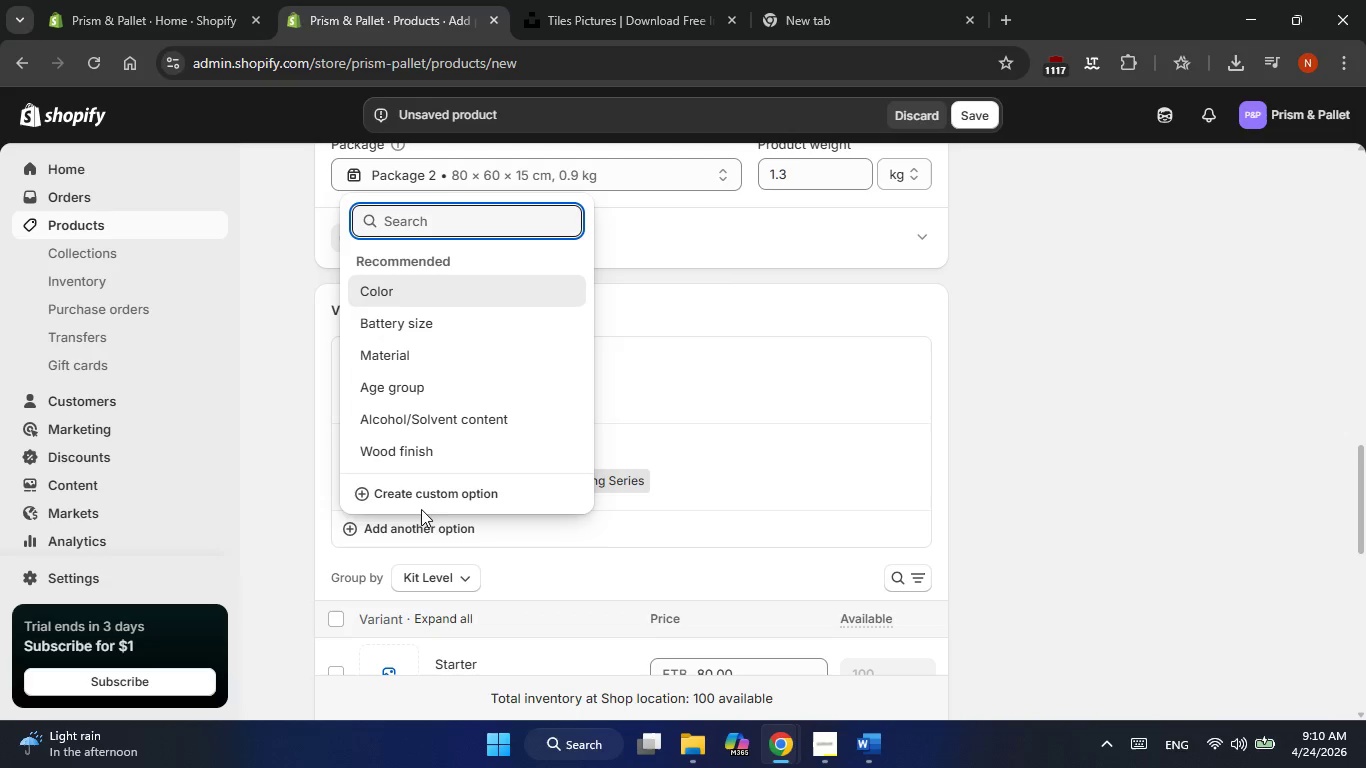 
type(Instructor Tier)
 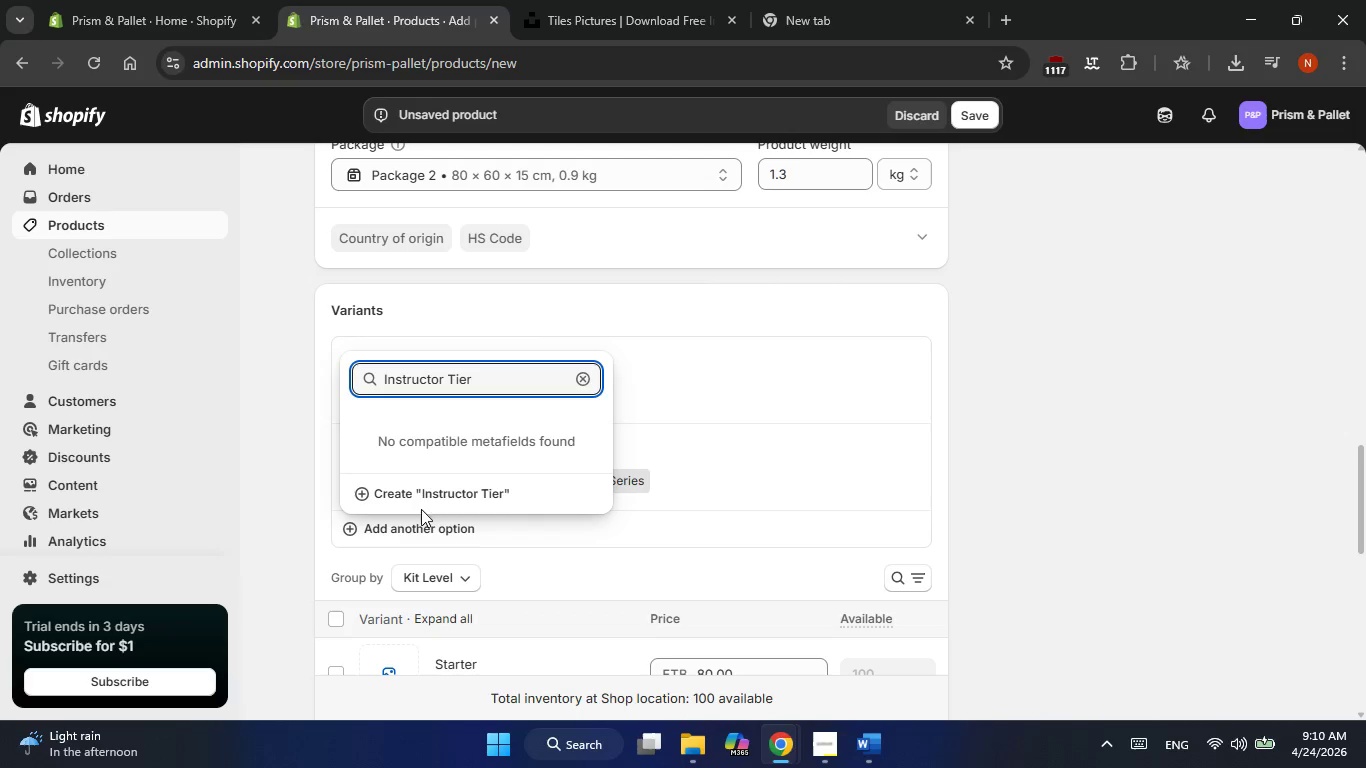 
left_click([425, 498])
 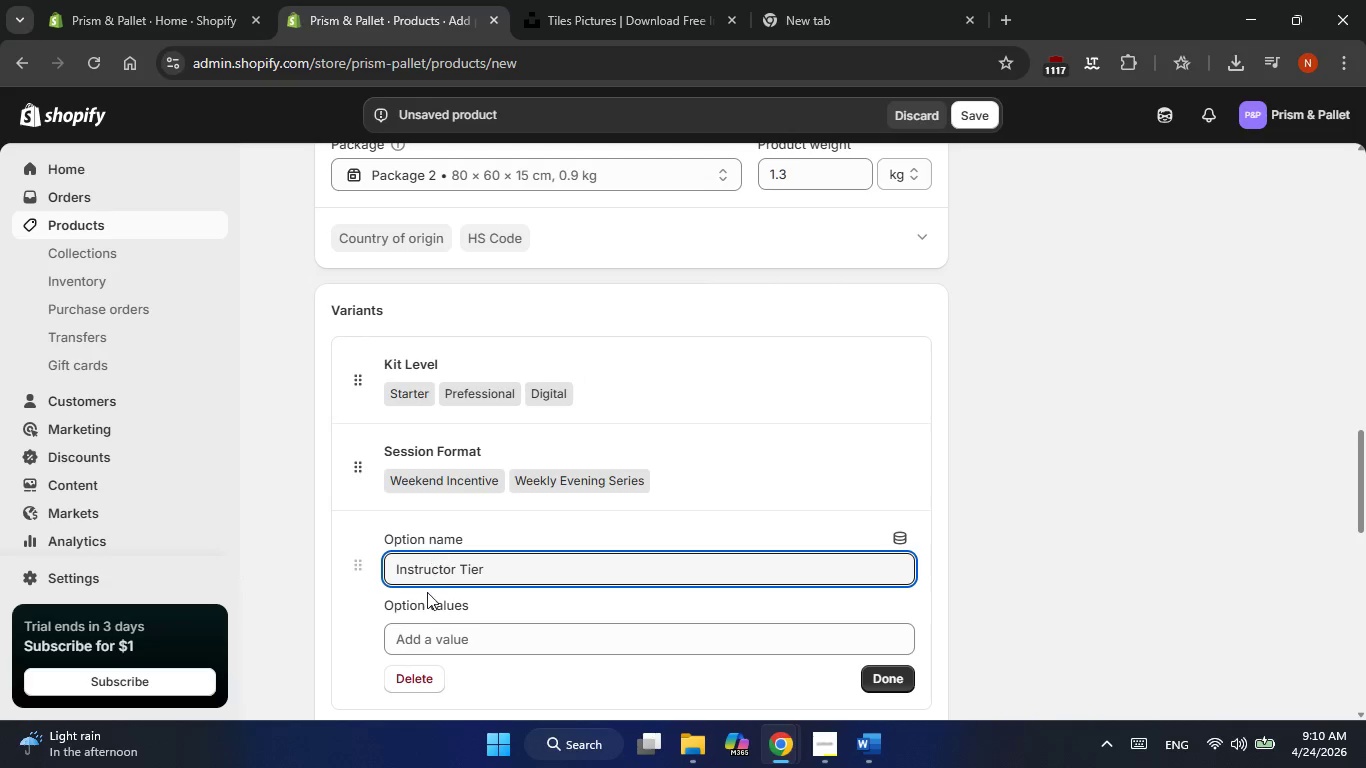 
left_click([423, 642])
 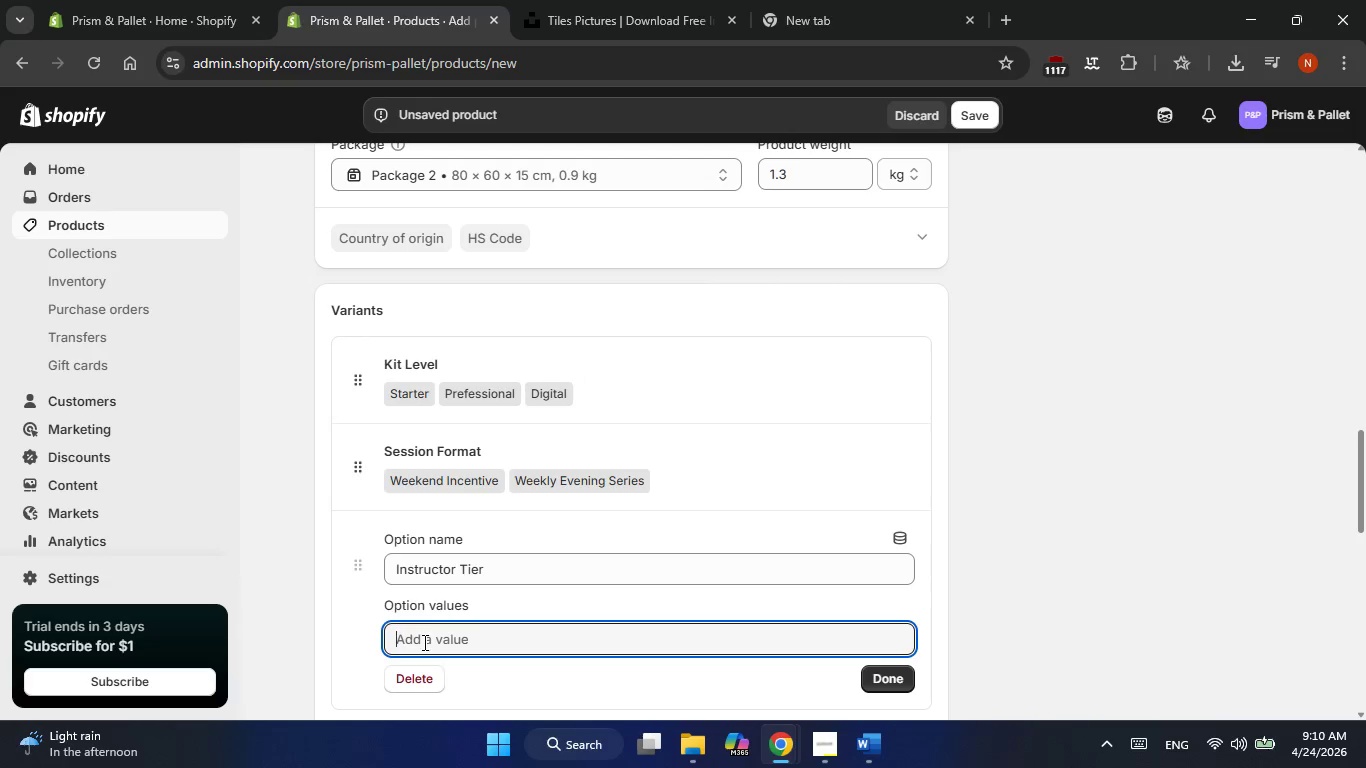 
hold_key(key=AltLeft, duration=0.41)
 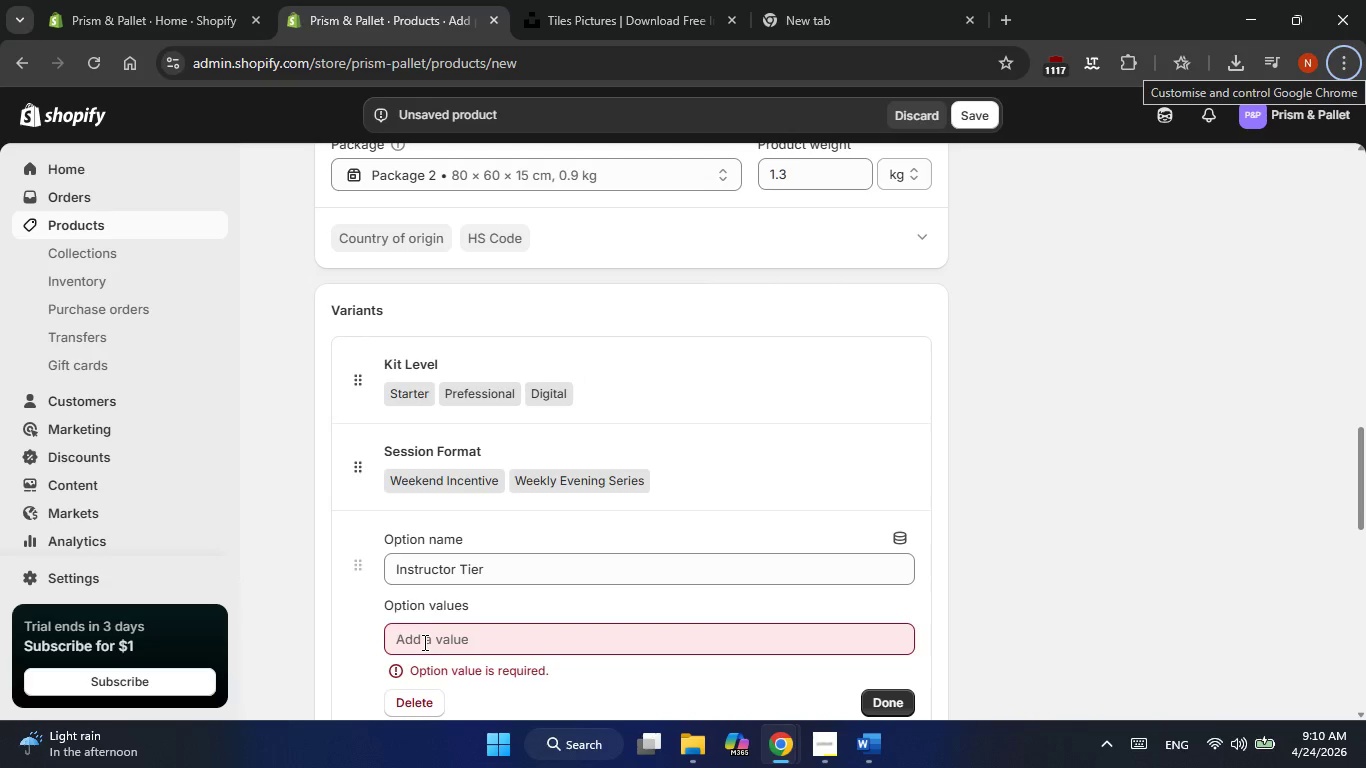 
left_click([423, 642])
 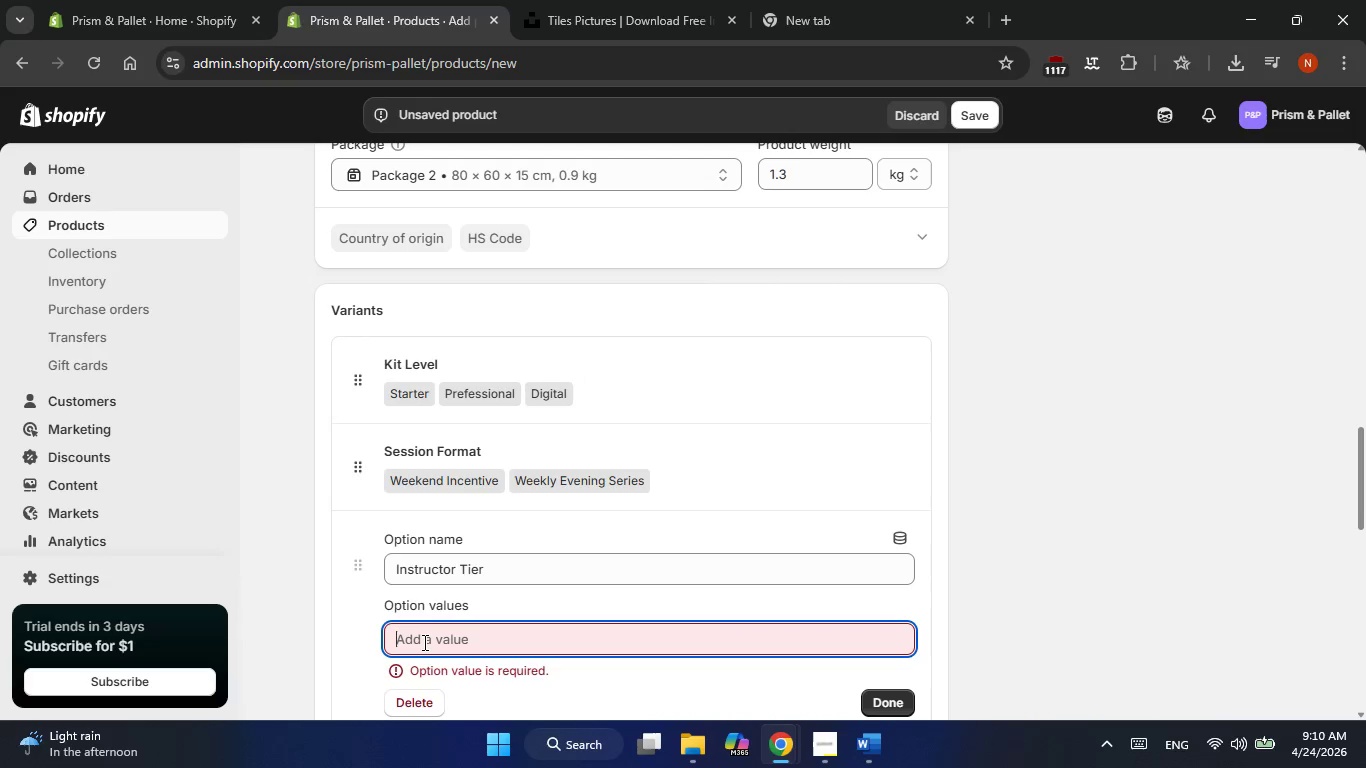 
type(Senior Fellow )
 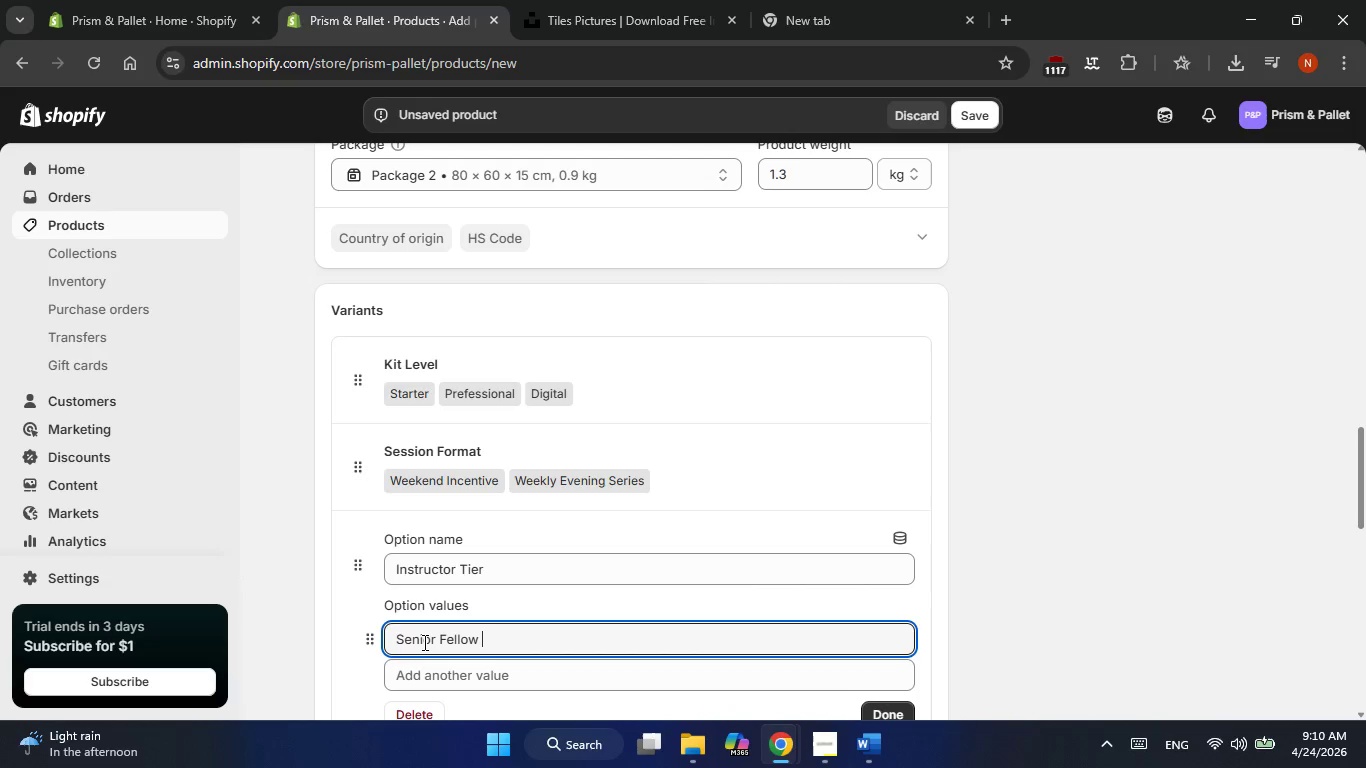 
left_click([434, 667])
 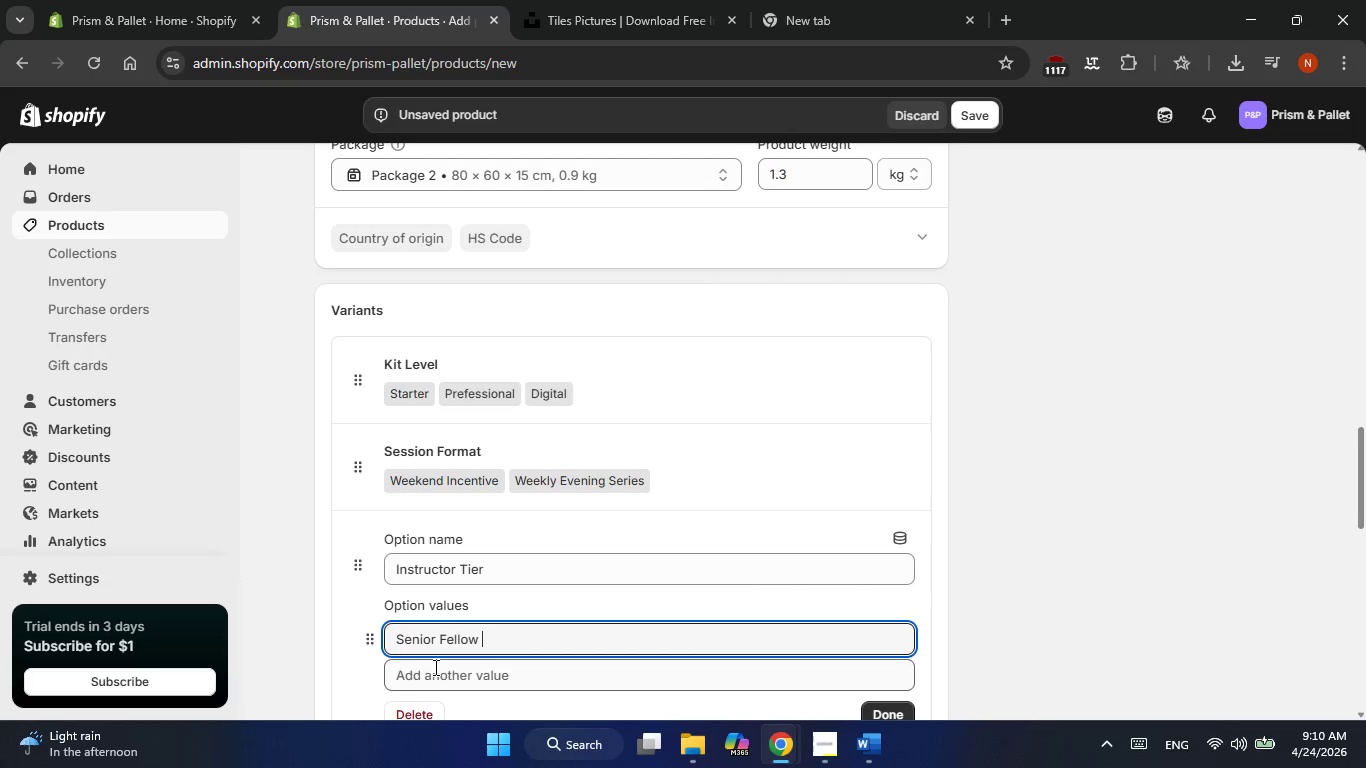 
key(Alt+Tab)
 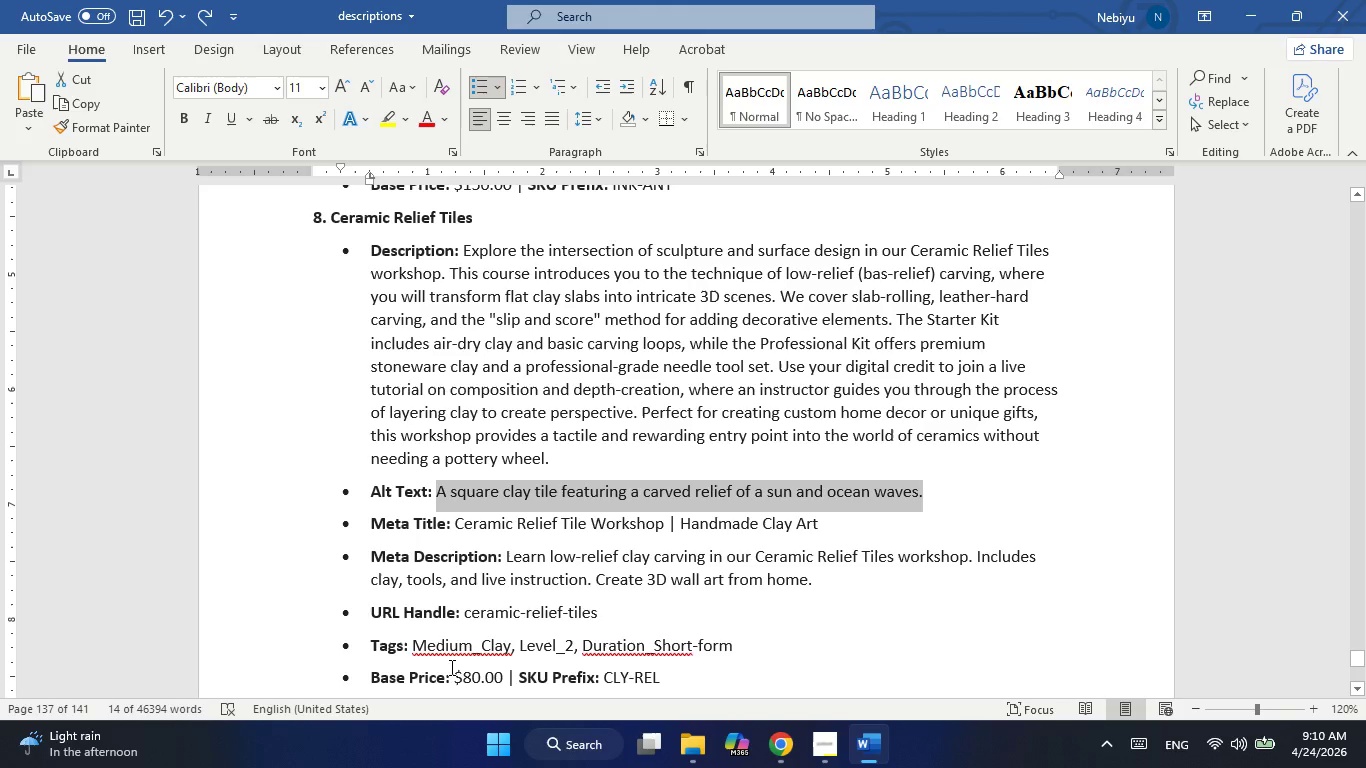 
wait(7.05)
 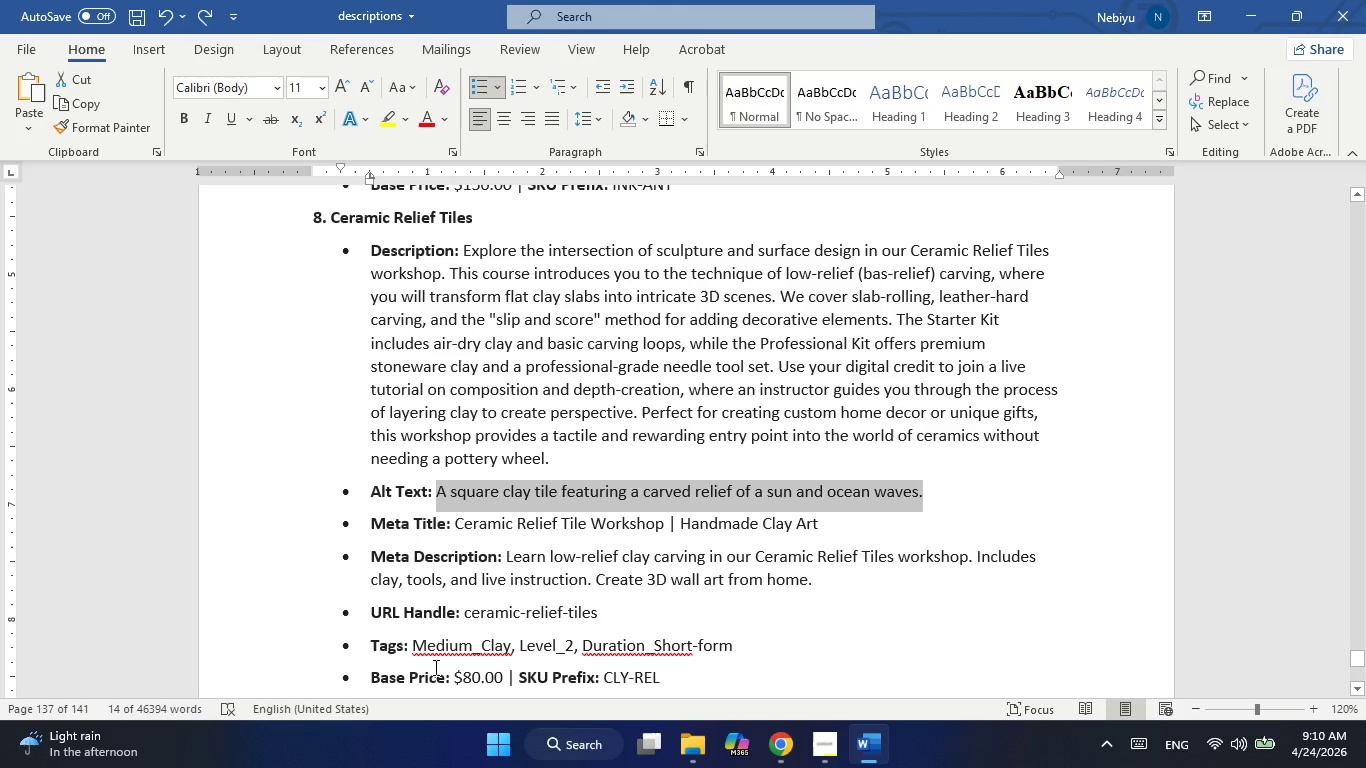 
scroll: coordinate [498, 585], scroll_direction: down, amount: 2.0
 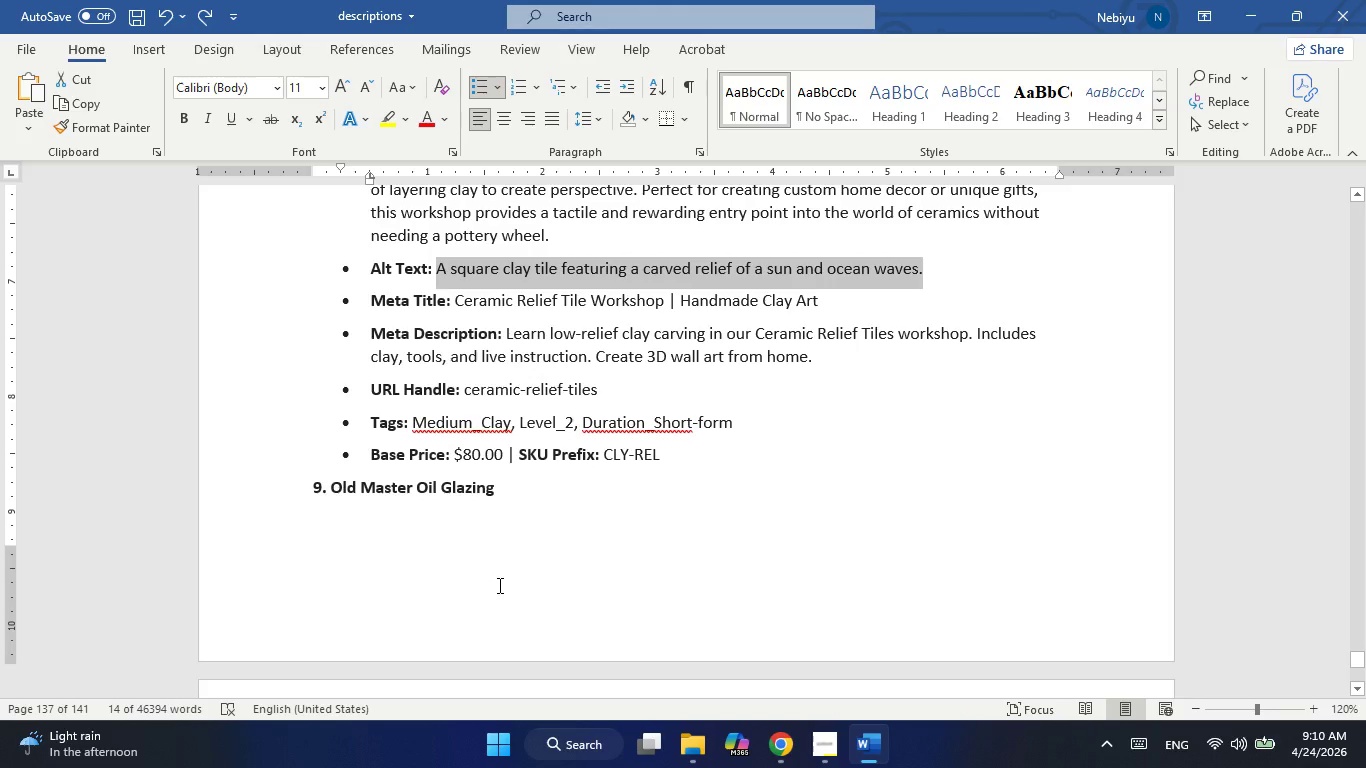 
key(Alt+AltLeft)
 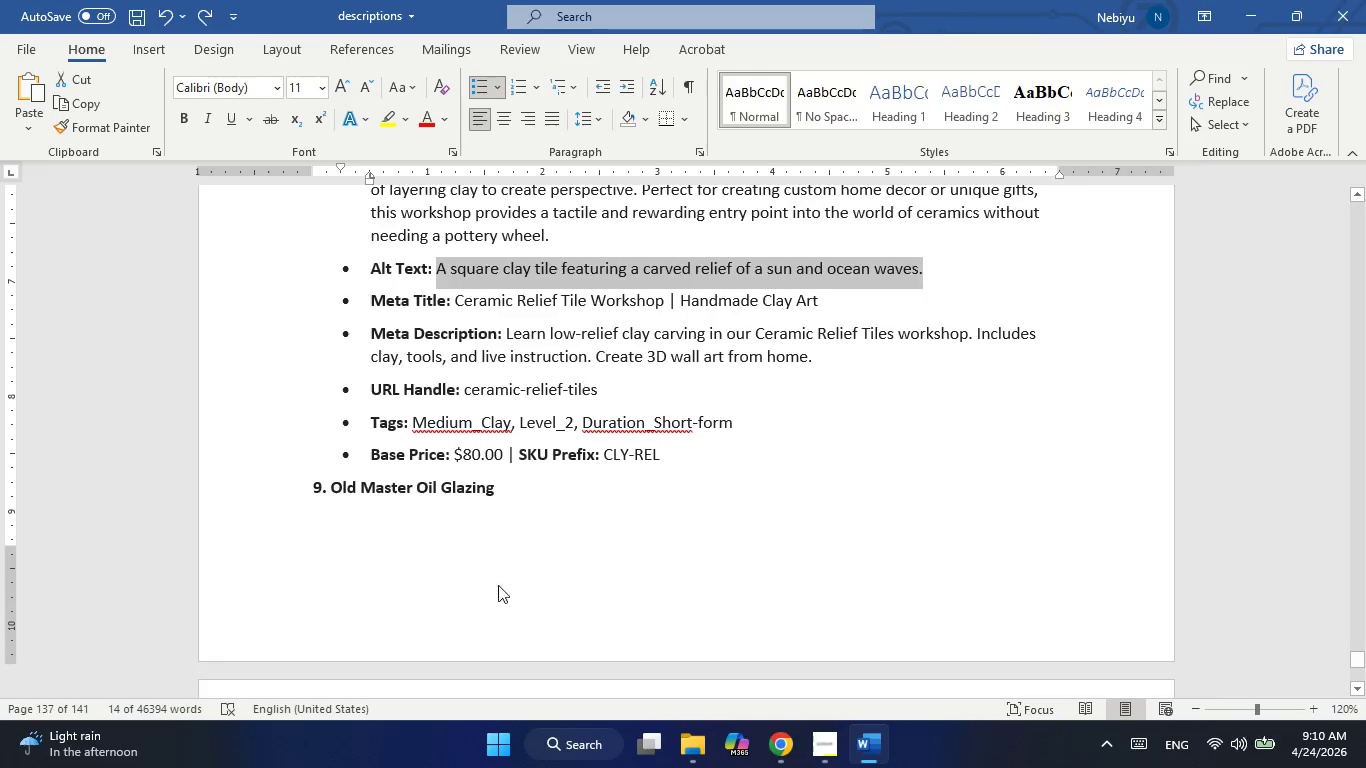 
key(Alt+Tab)
 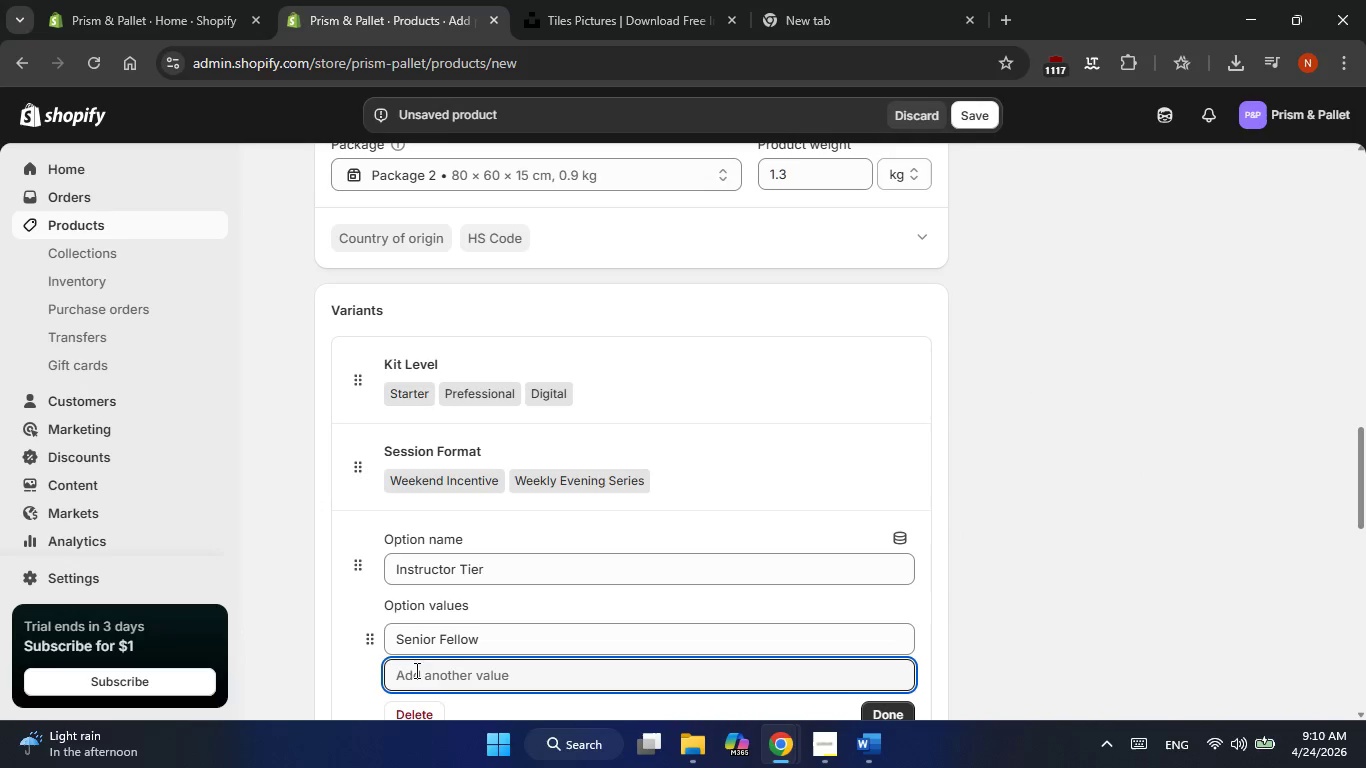 
left_click([411, 677])
 